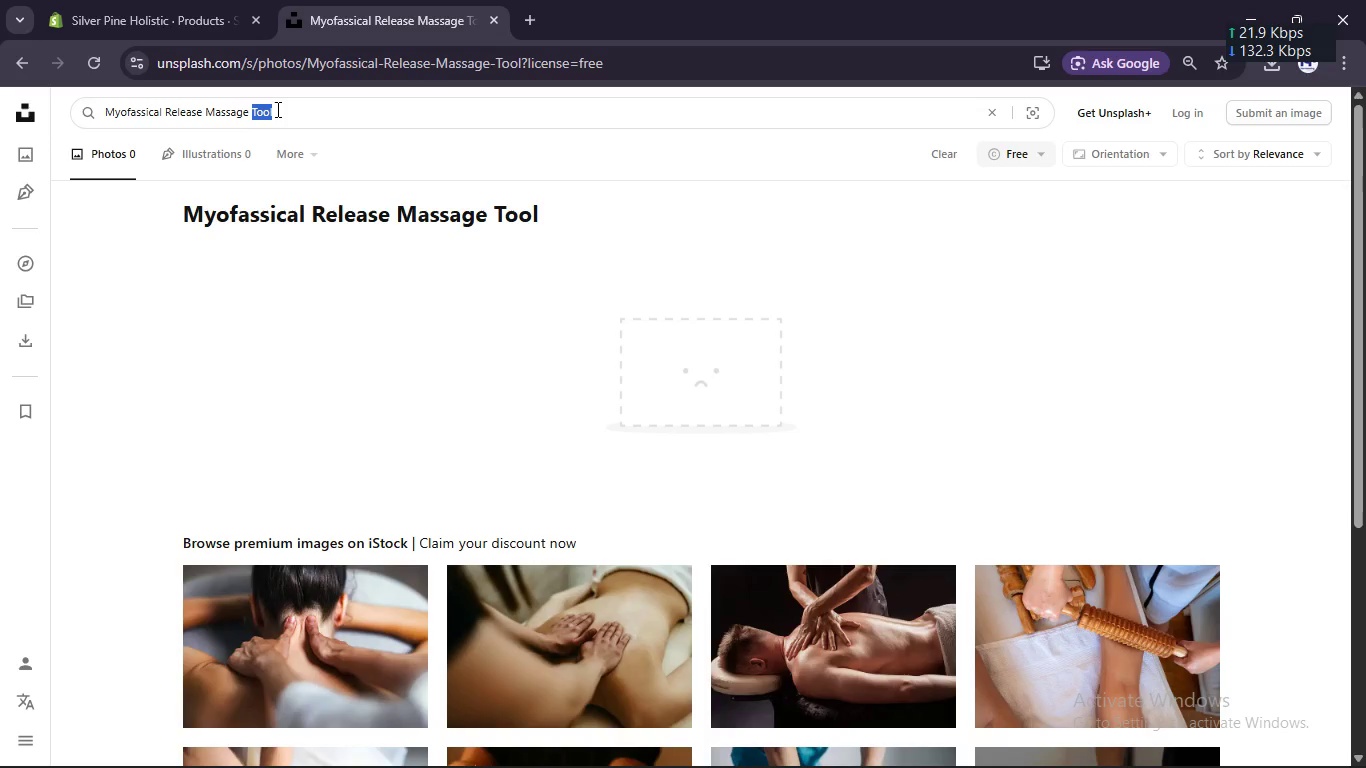 
key(Backspace)
 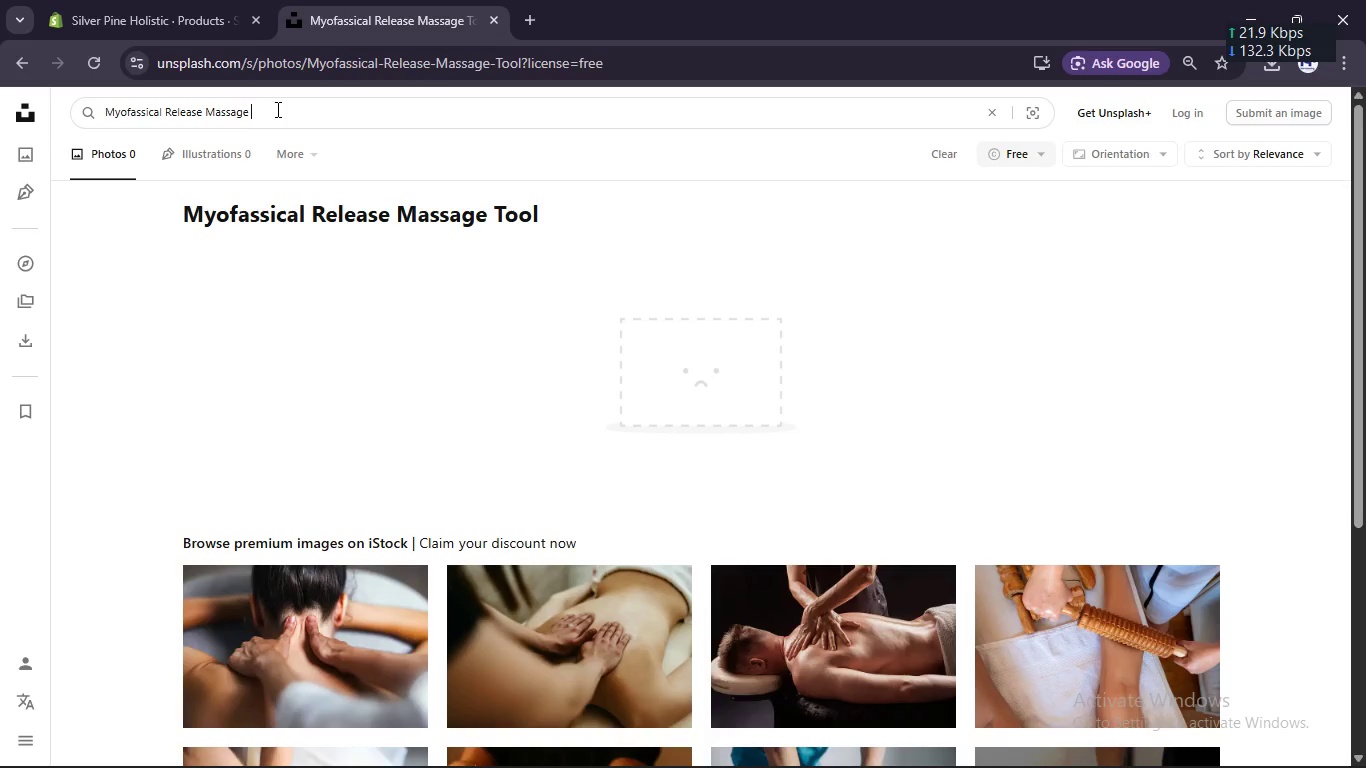 
key(Backspace)
 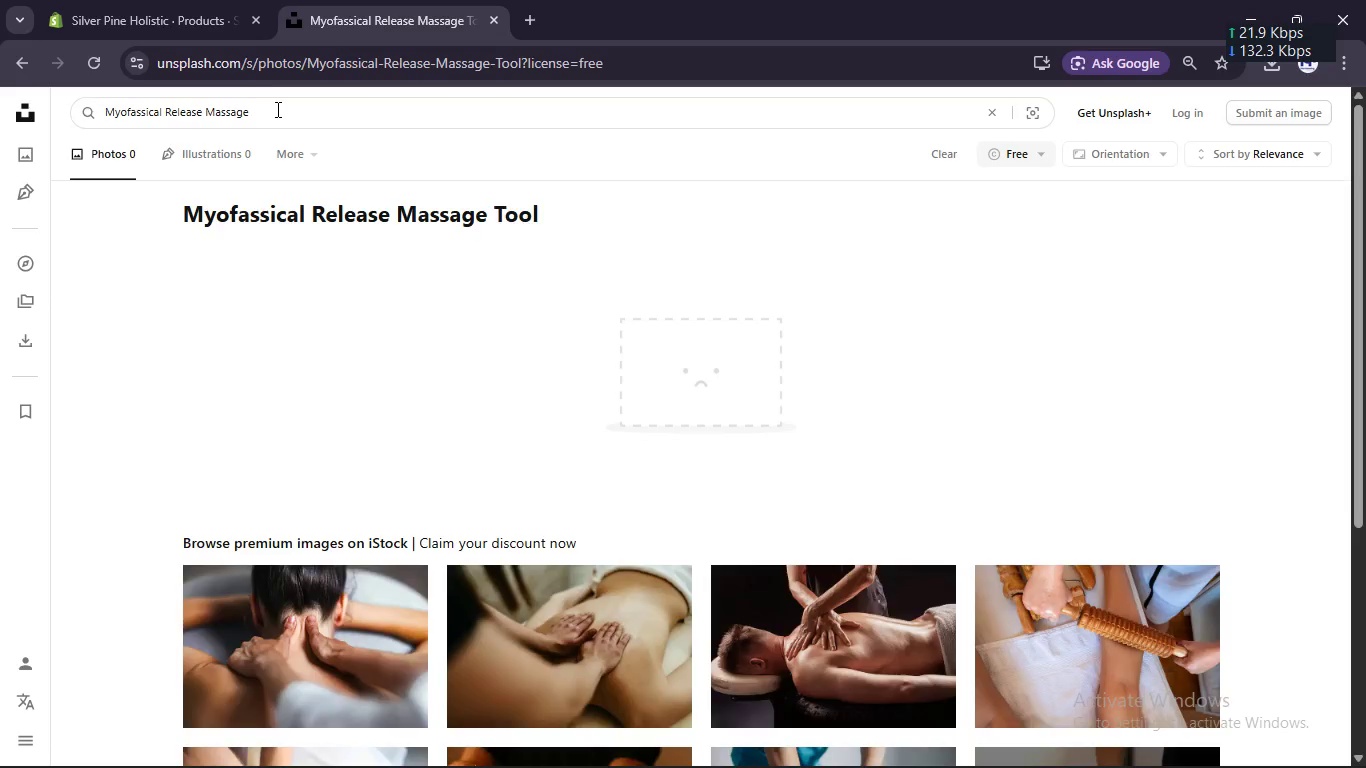 
key(Enter)
 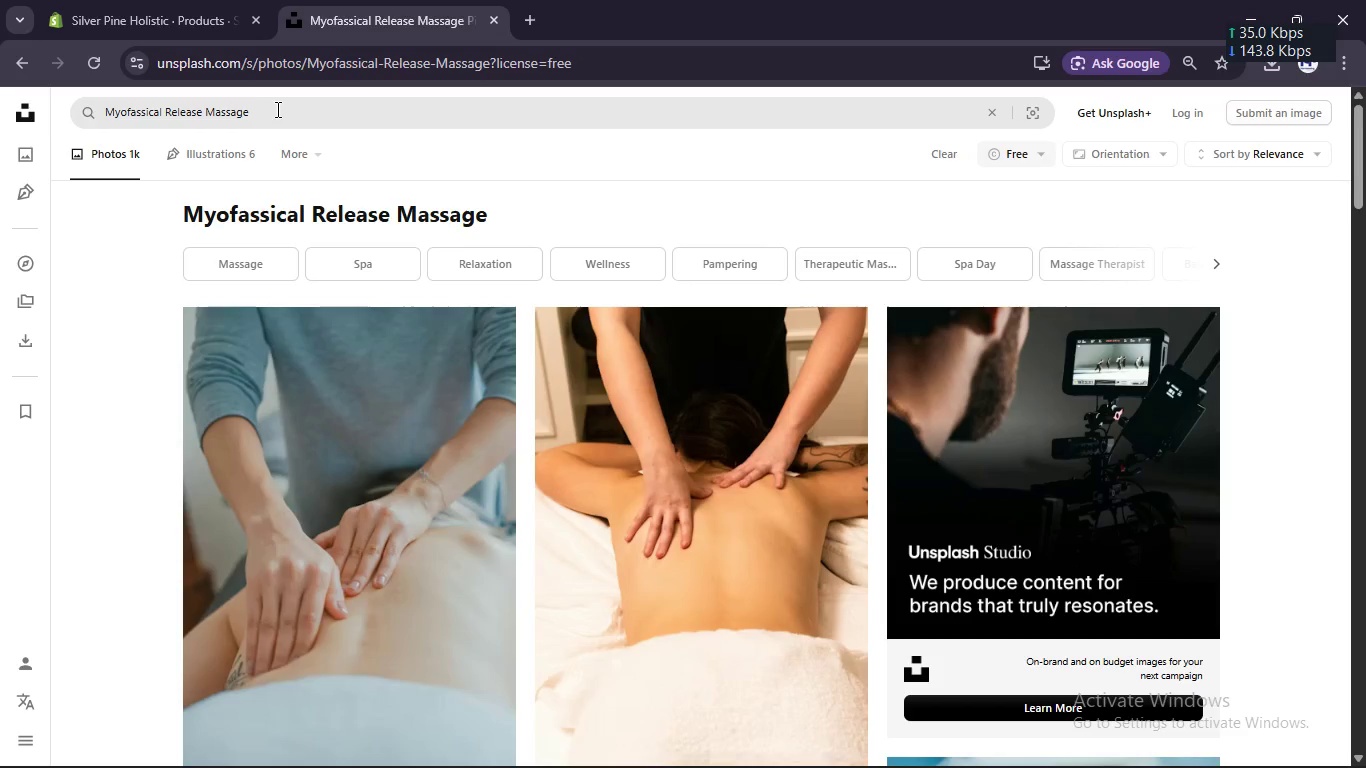 
scroll: coordinate [531, 420], scroll_direction: down, amount: 3.0
 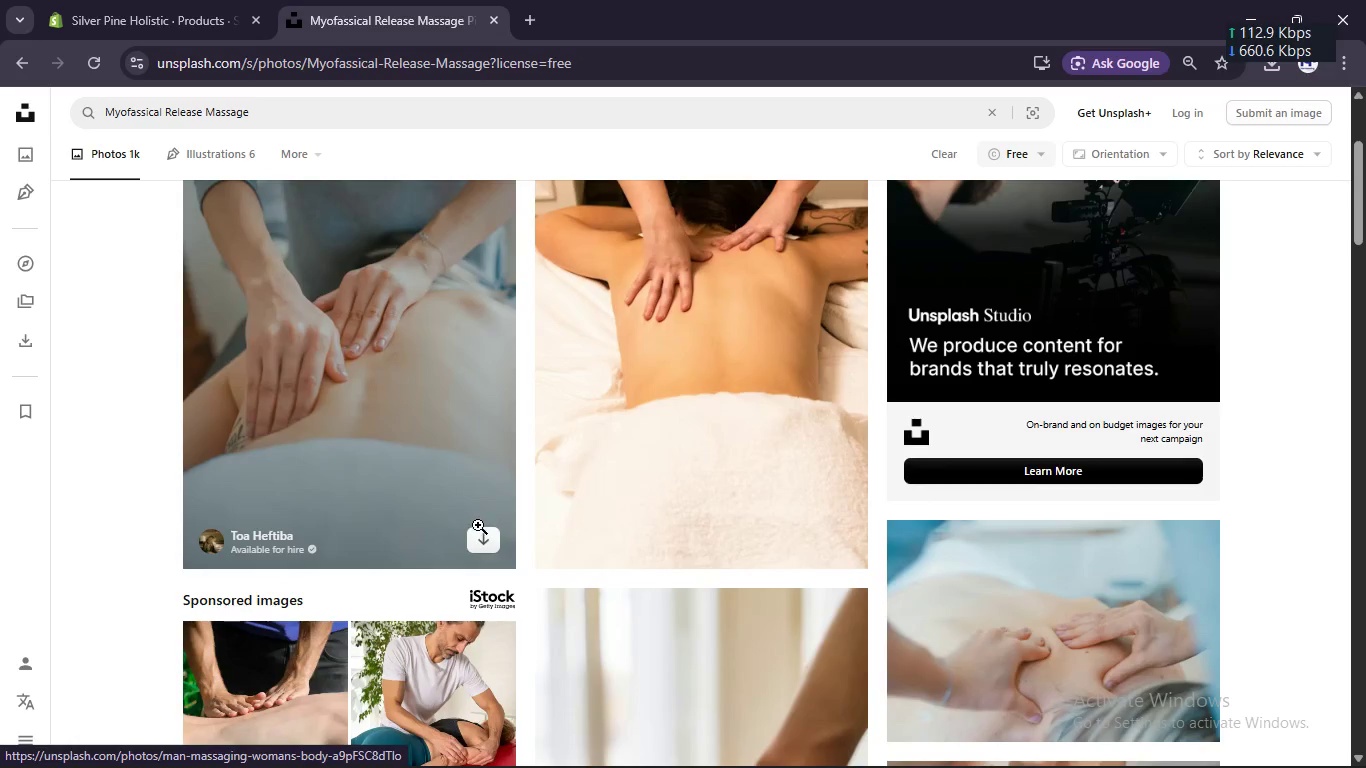 
left_click([480, 543])
 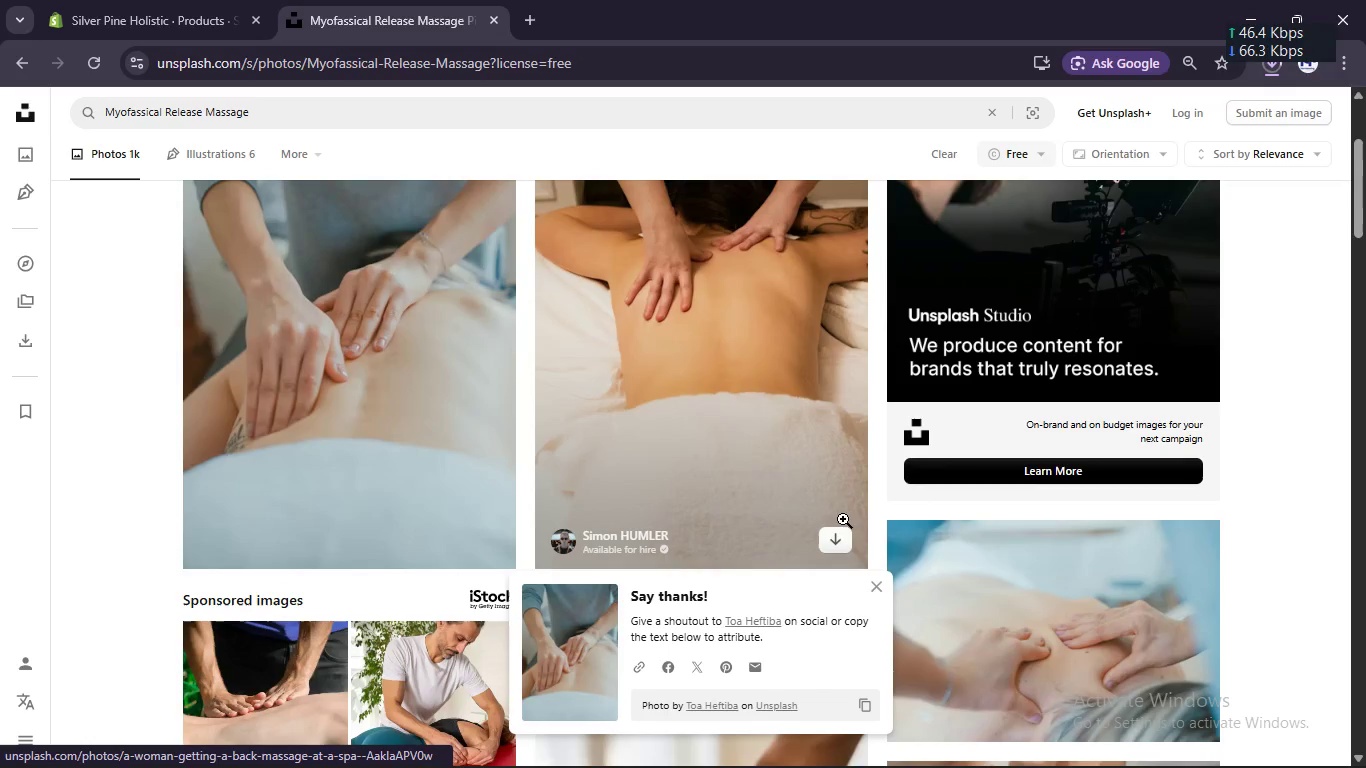 
left_click([835, 539])
 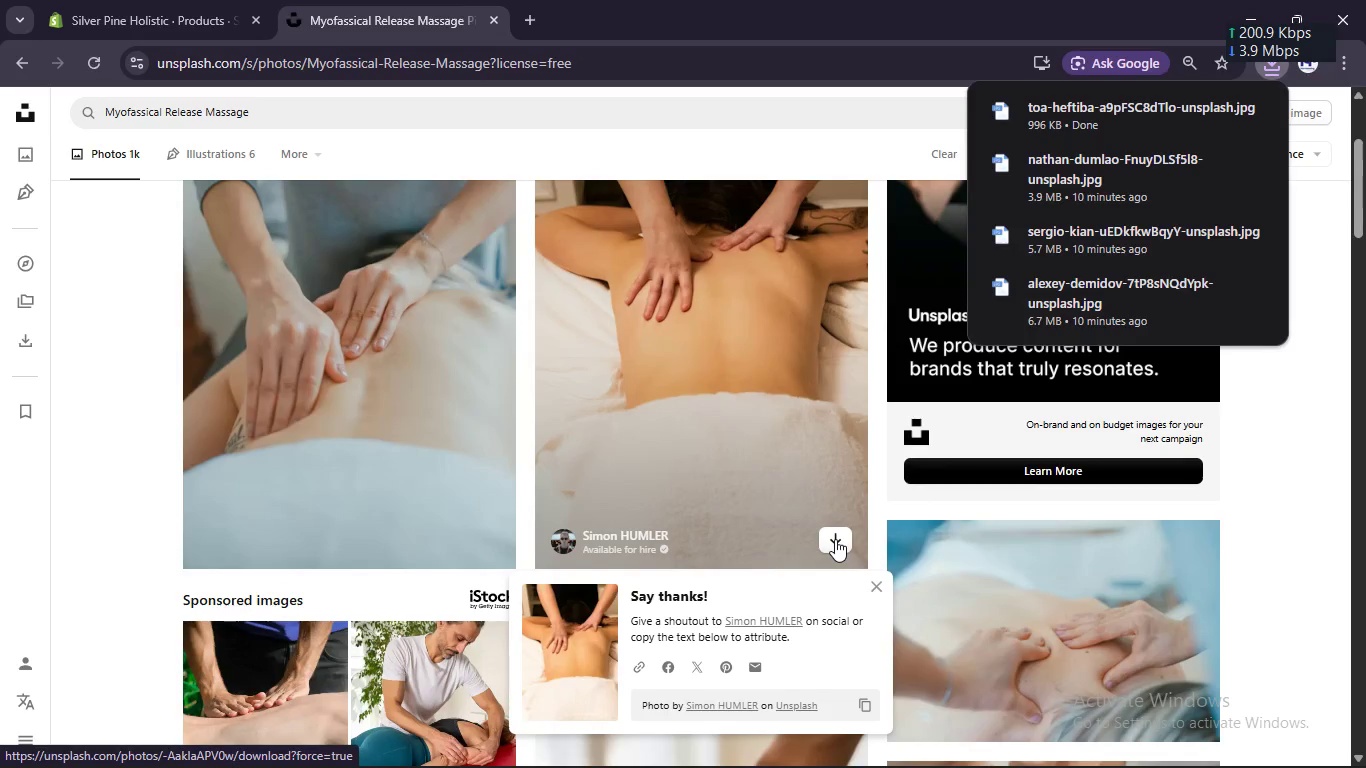 
scroll: coordinate [835, 539], scroll_direction: down, amount: 2.0
 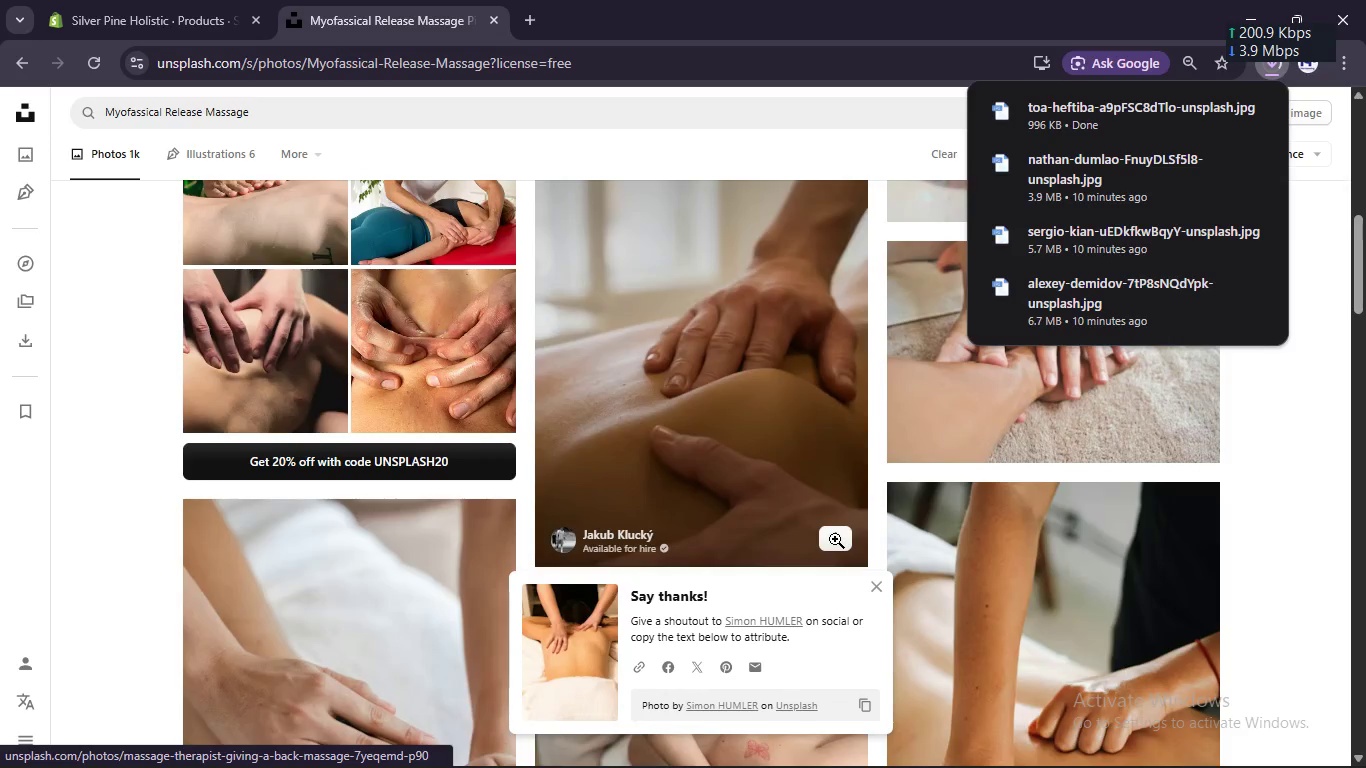 
scroll: coordinate [835, 539], scroll_direction: up, amount: 1.0
 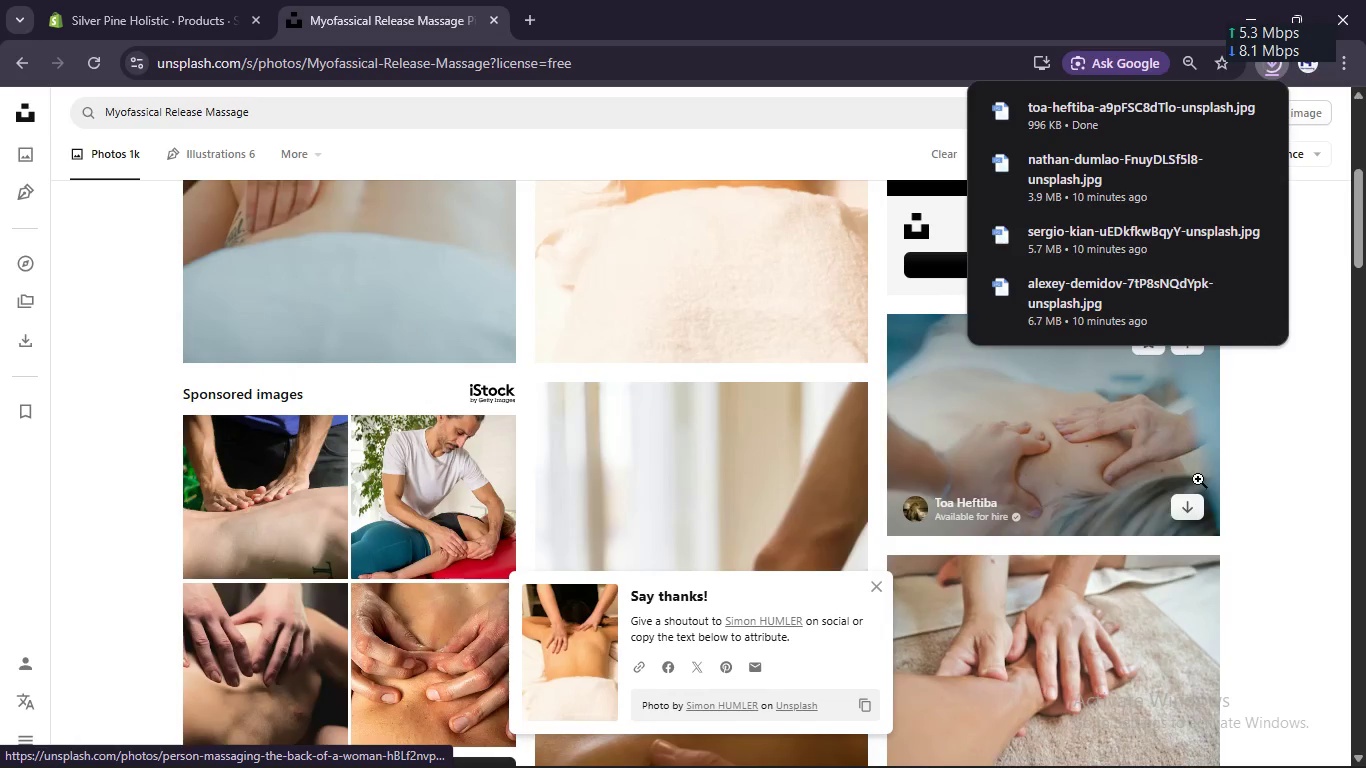 
left_click([1193, 506])
 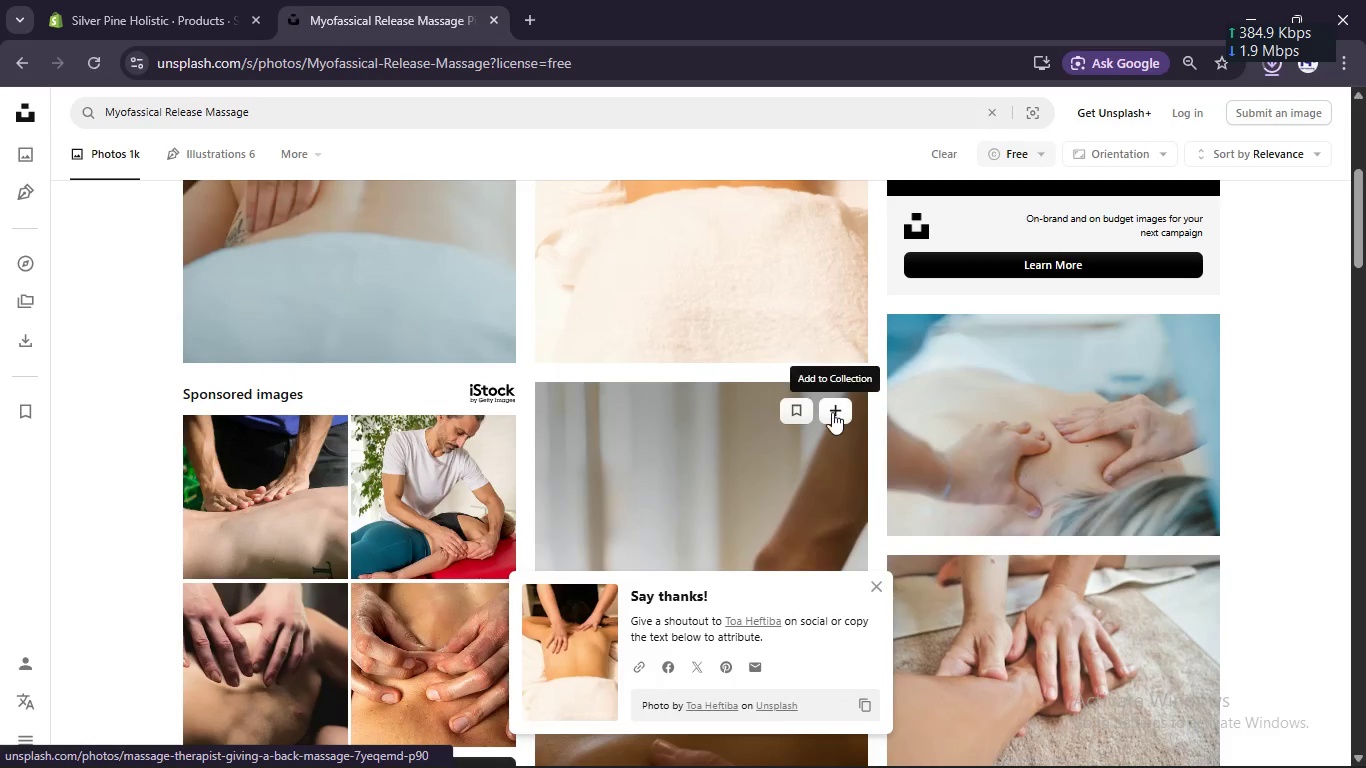 
scroll: coordinate [832, 412], scroll_direction: down, amount: 2.0
 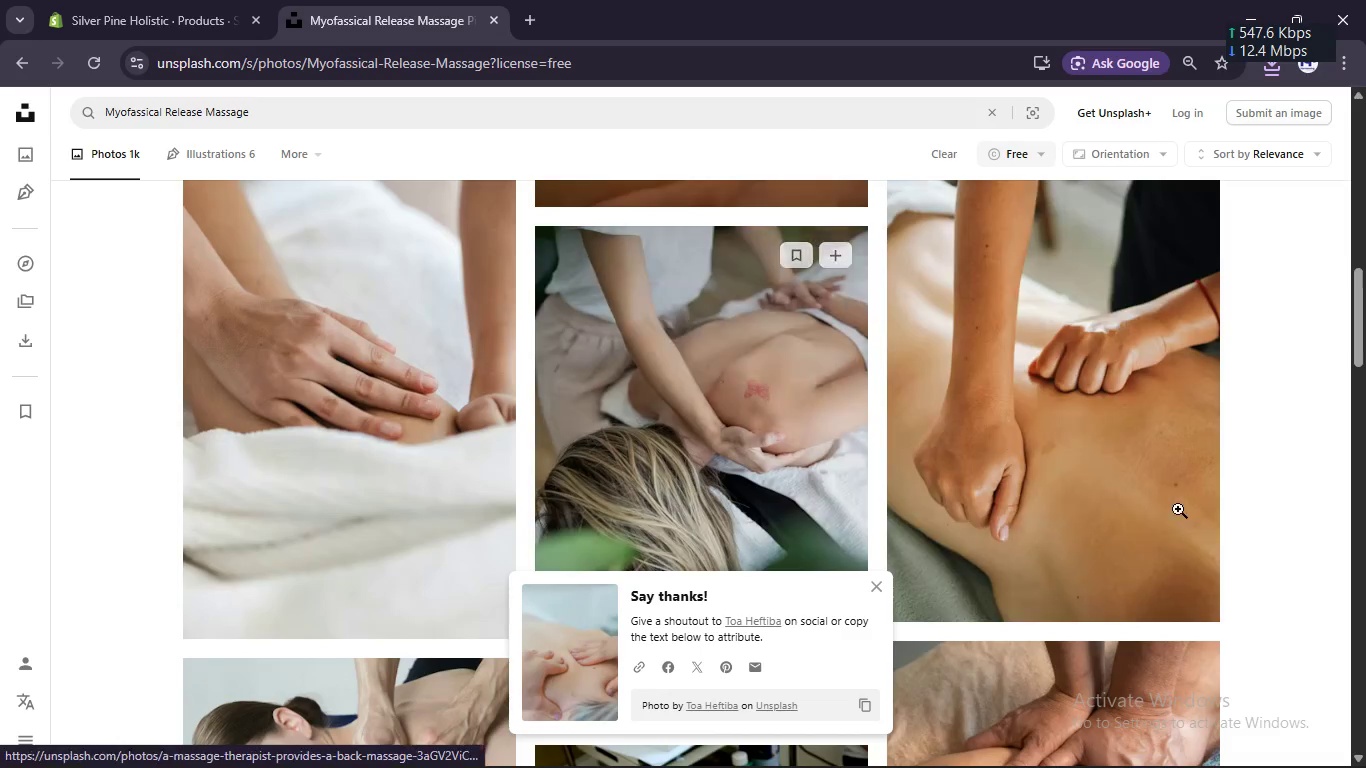 
left_click([1195, 600])
 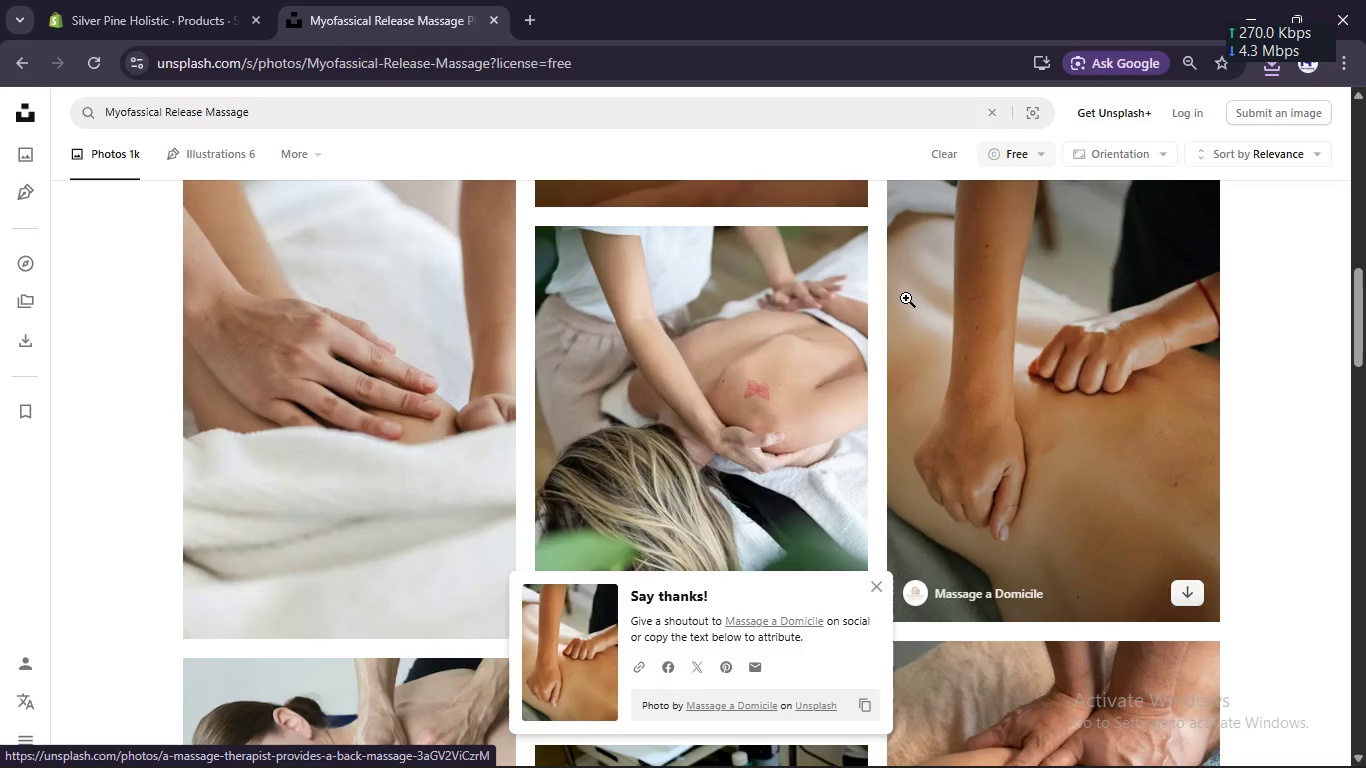 
scroll: coordinate [864, 307], scroll_direction: down, amount: 3.0
 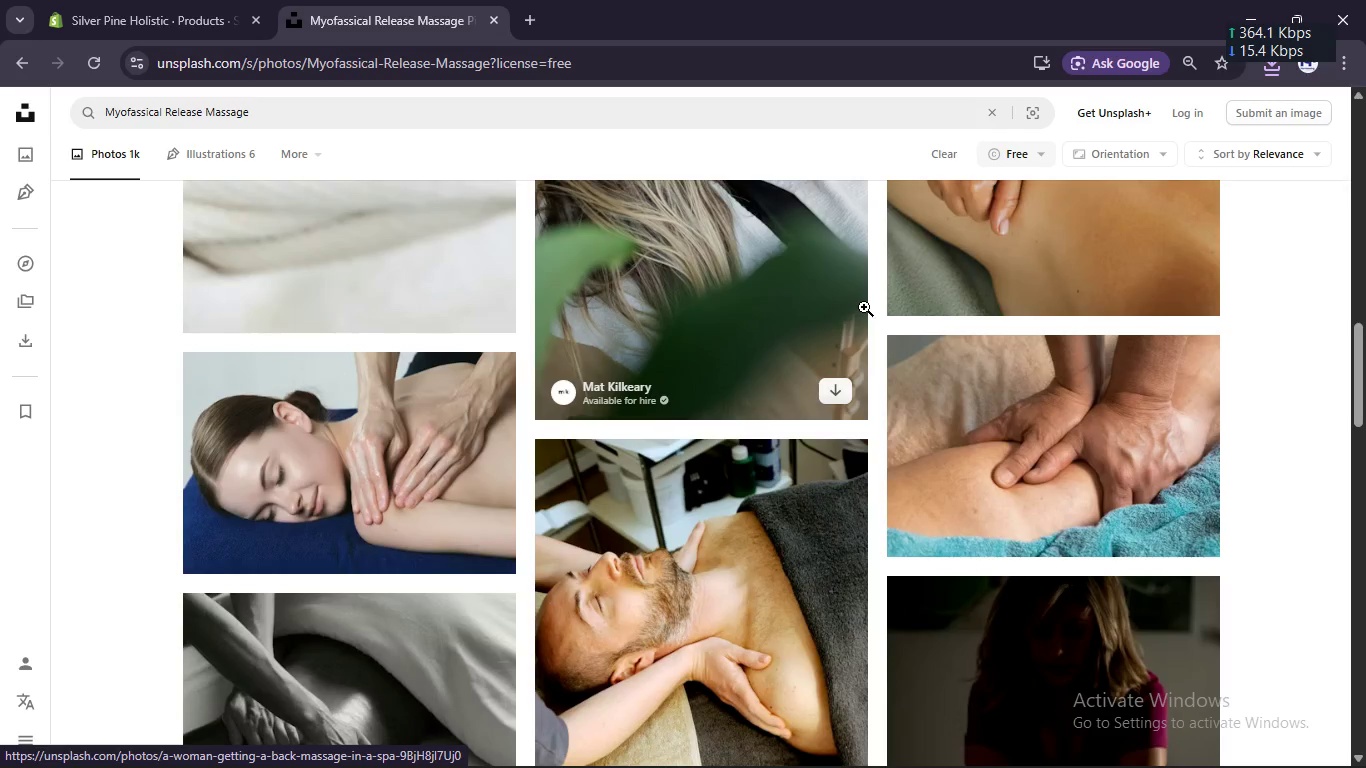 
wait(5.51)
 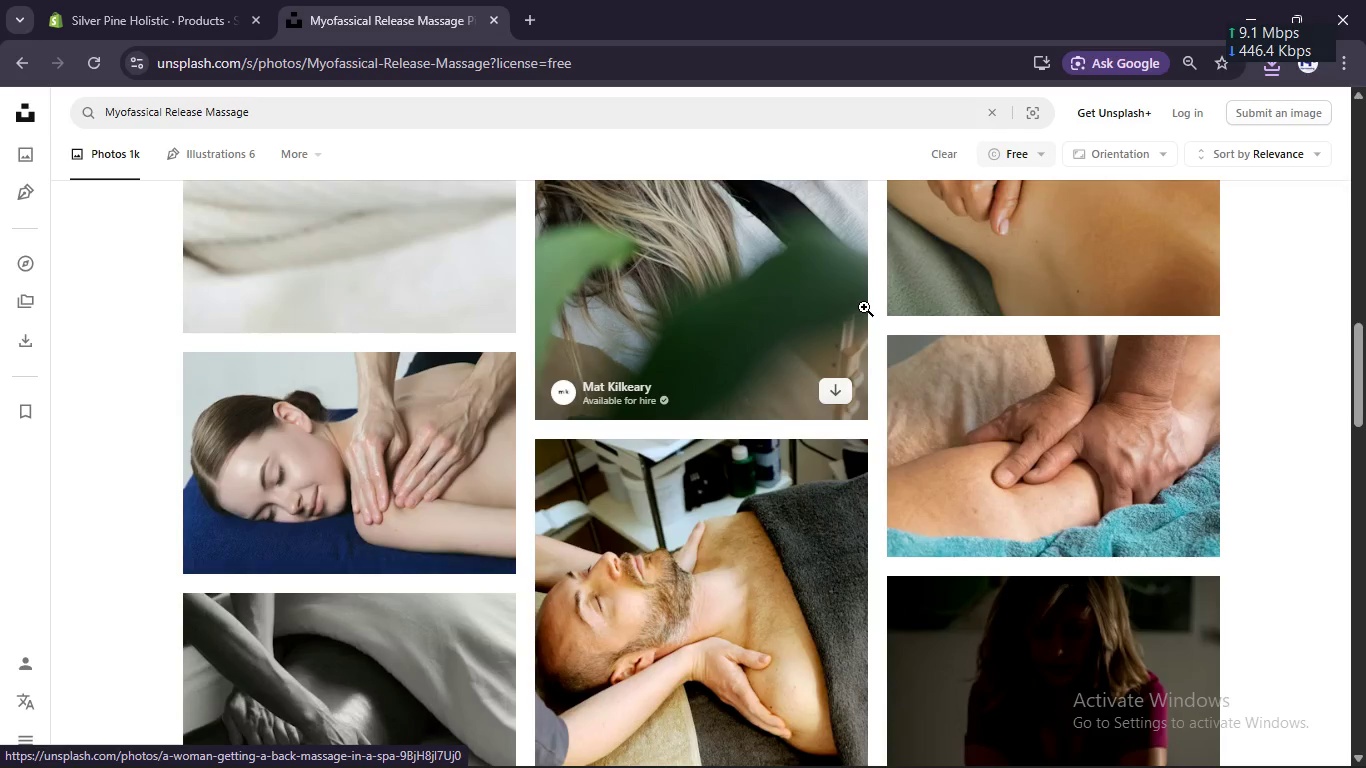 
scroll: coordinate [864, 307], scroll_direction: down, amount: 11.0
 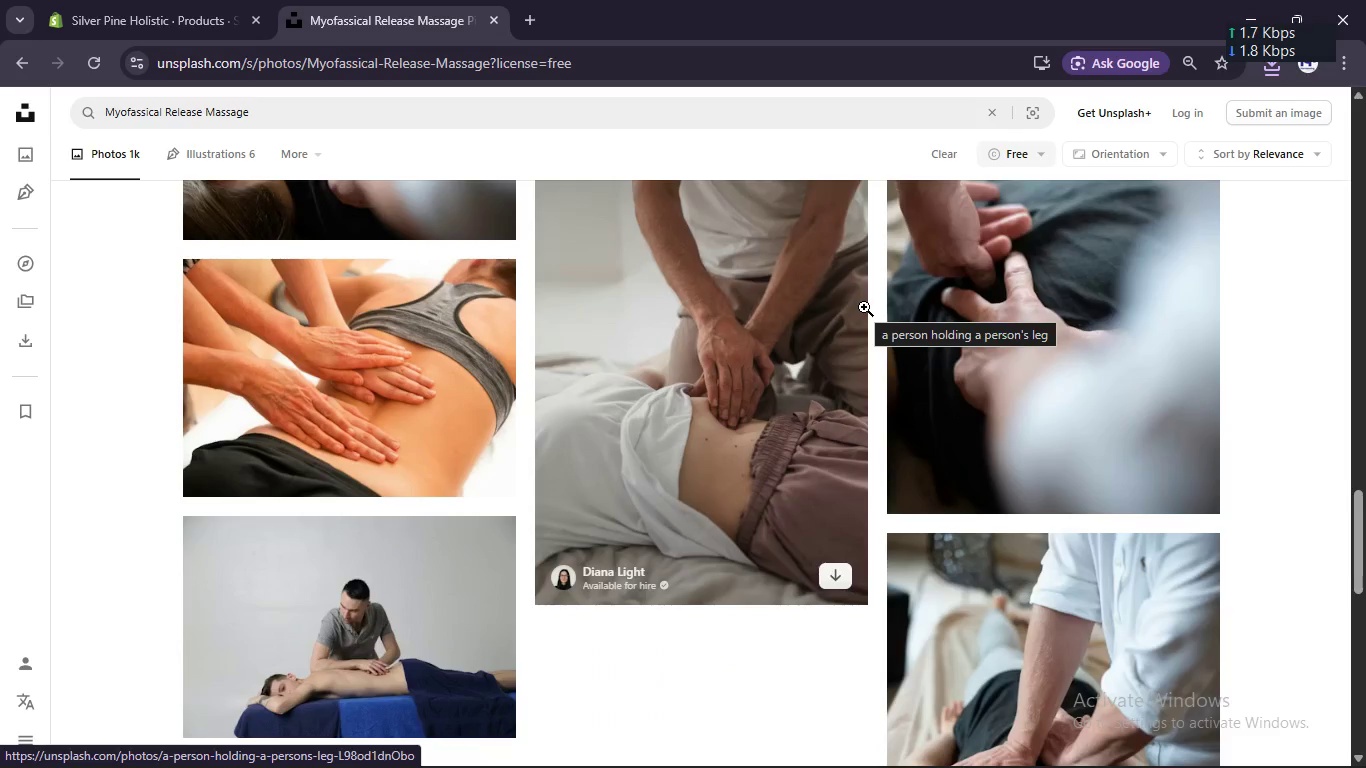 
wait(6.0)
 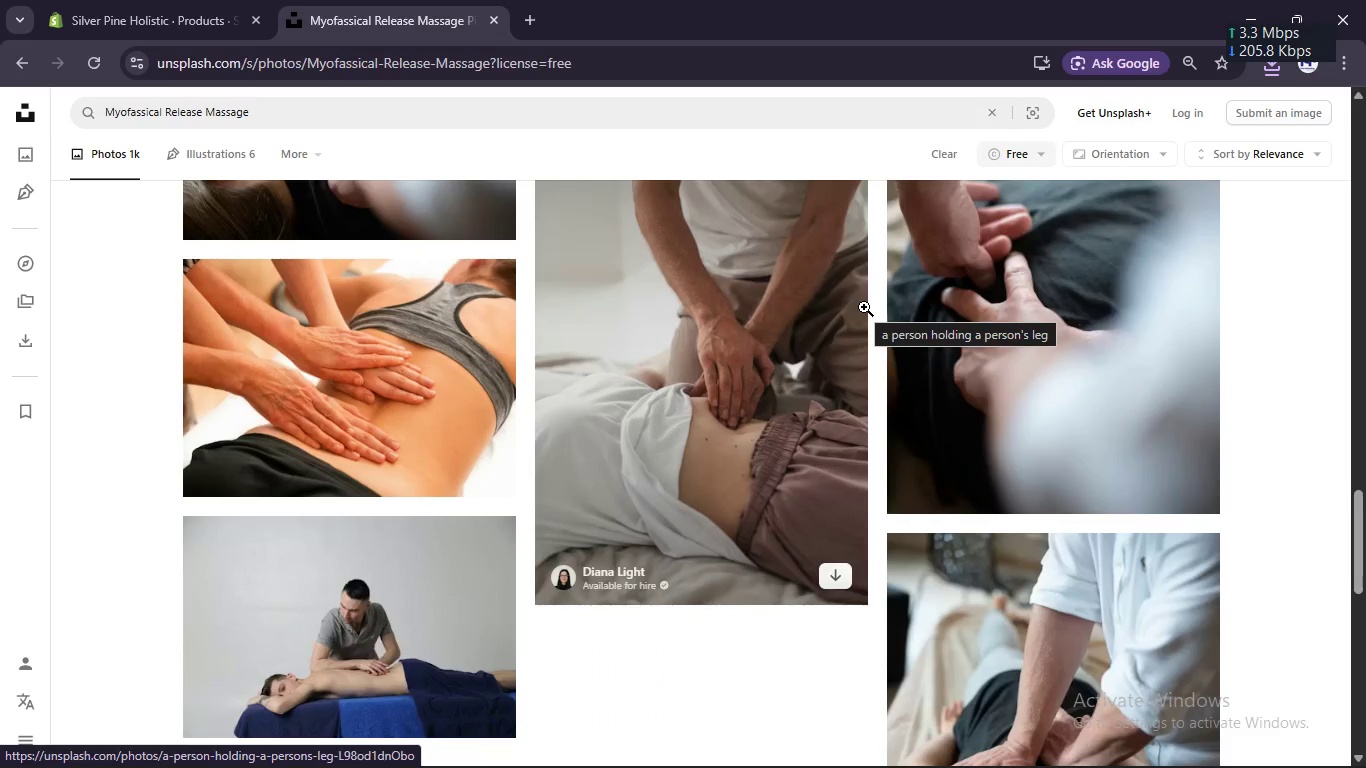 
left_click([136, 0])
 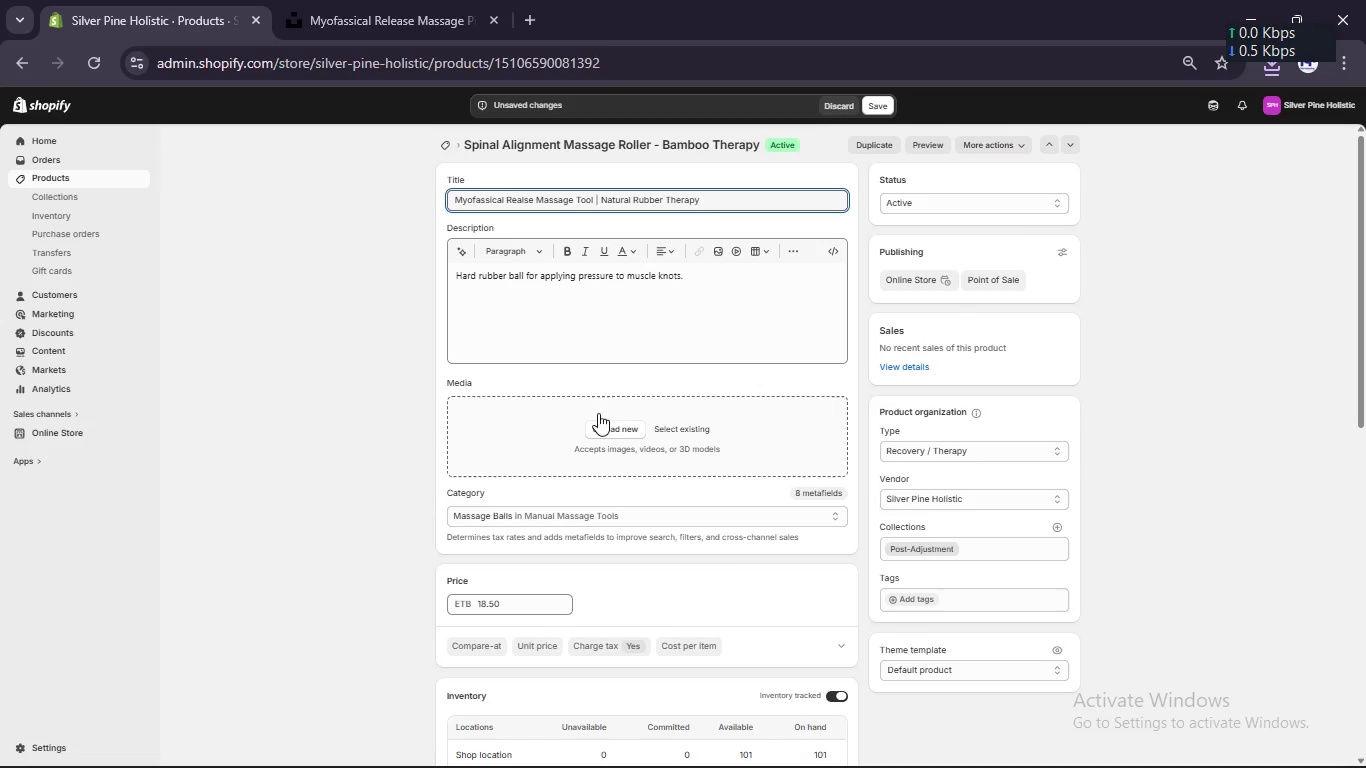 
left_click([600, 425])
 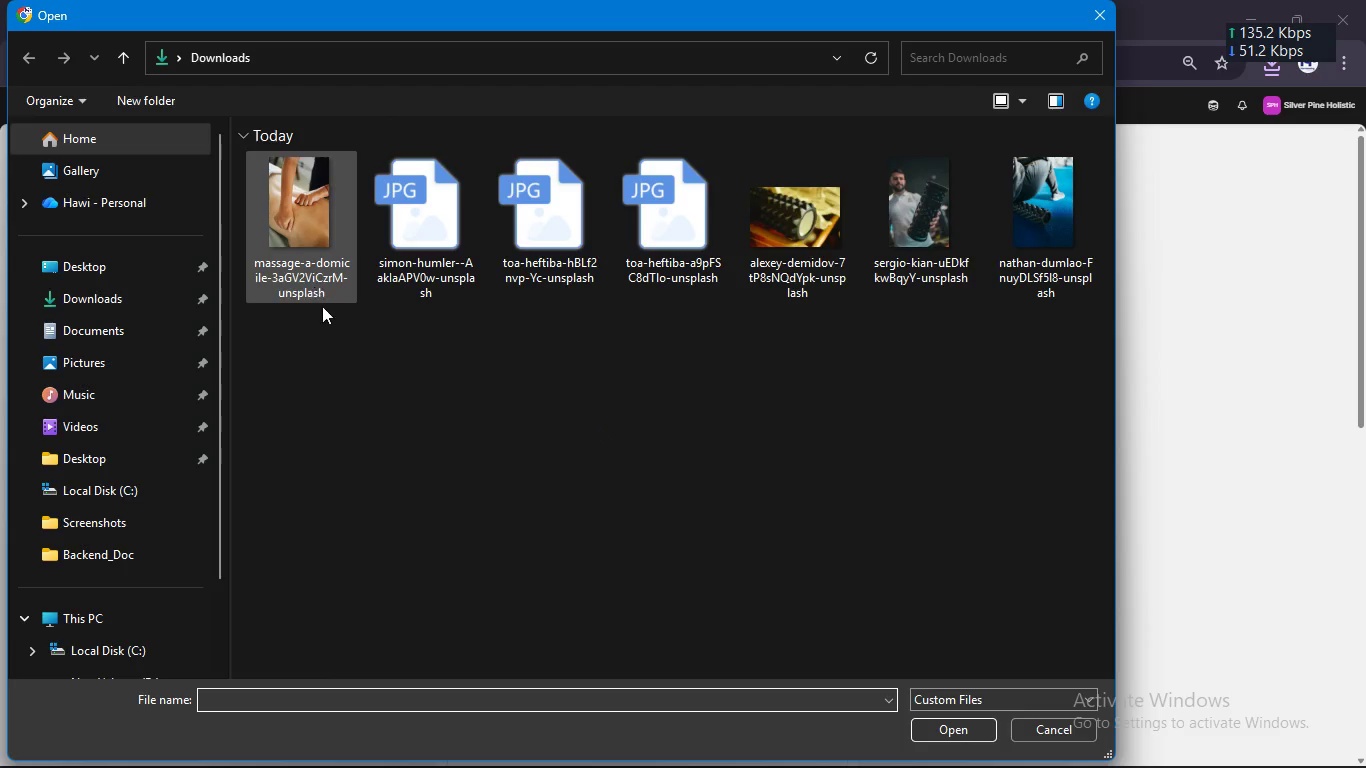 
left_click_drag(start_coordinate=[324, 317], to_coordinate=[503, 233])
 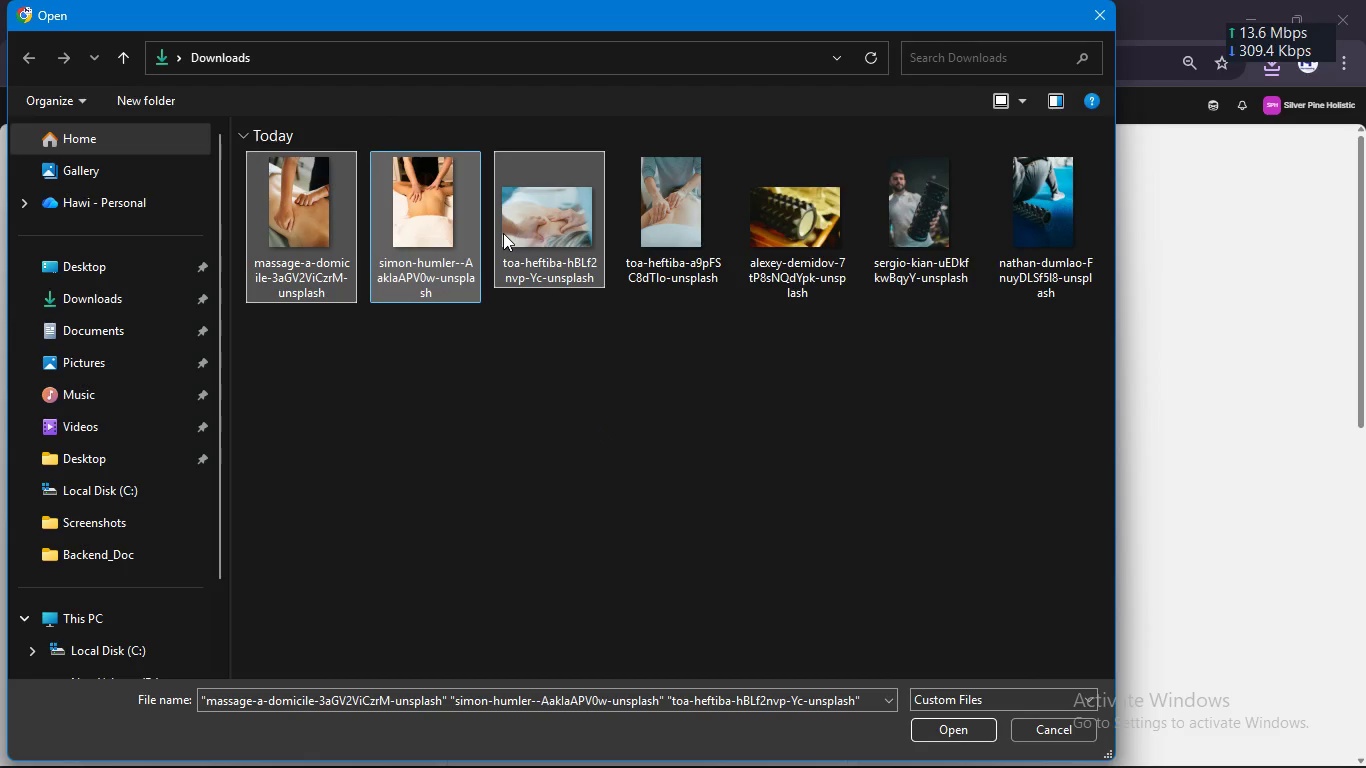 
key(Enter)
 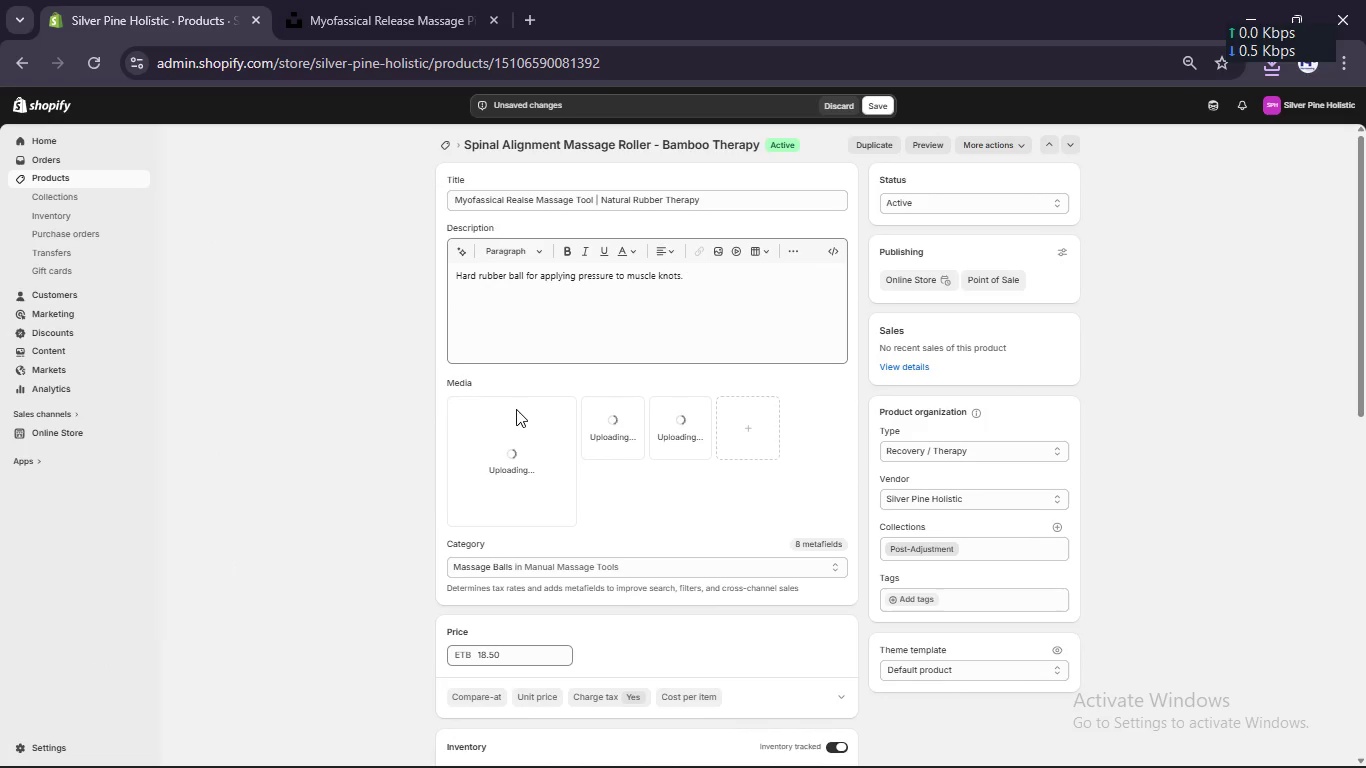 
scroll: coordinate [516, 412], scroll_direction: down, amount: 15.0
 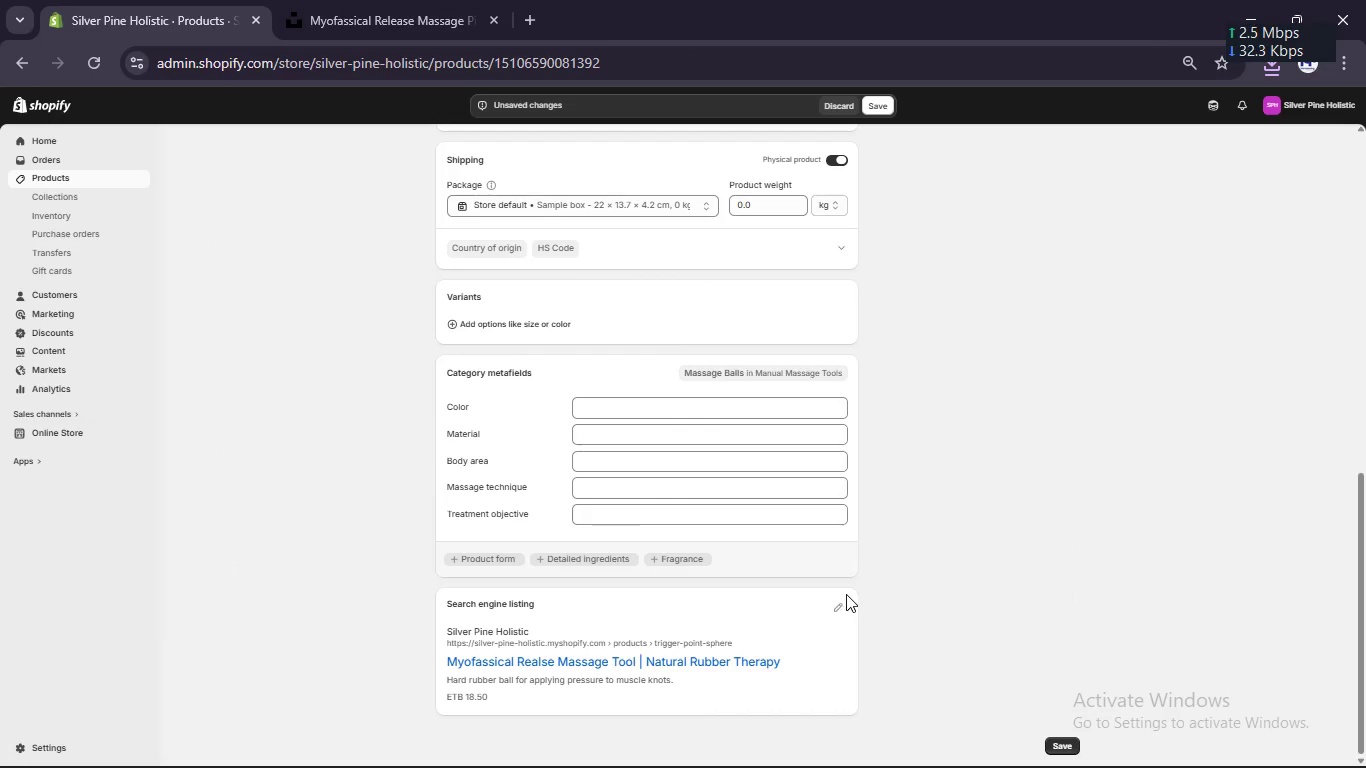 
left_click([844, 602])
 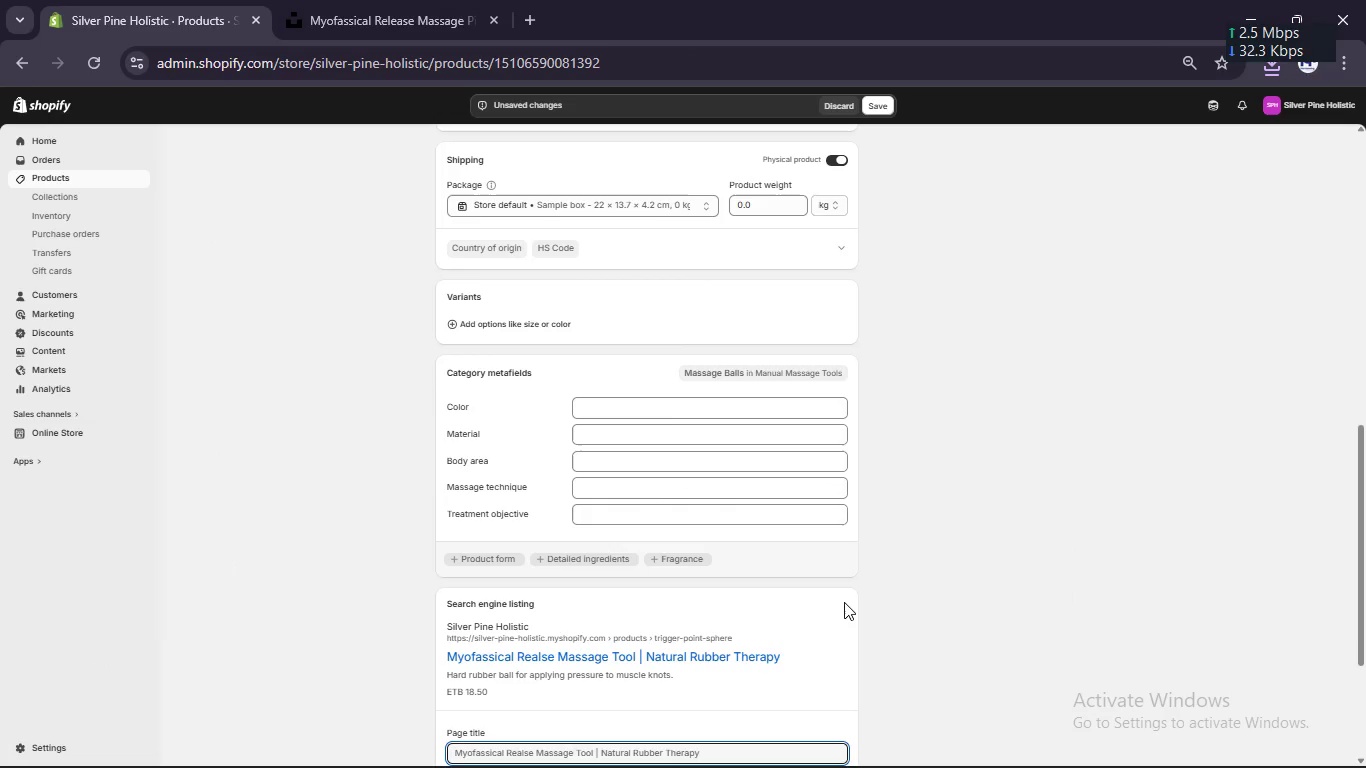 
scroll: coordinate [844, 602], scroll_direction: down, amount: 13.0
 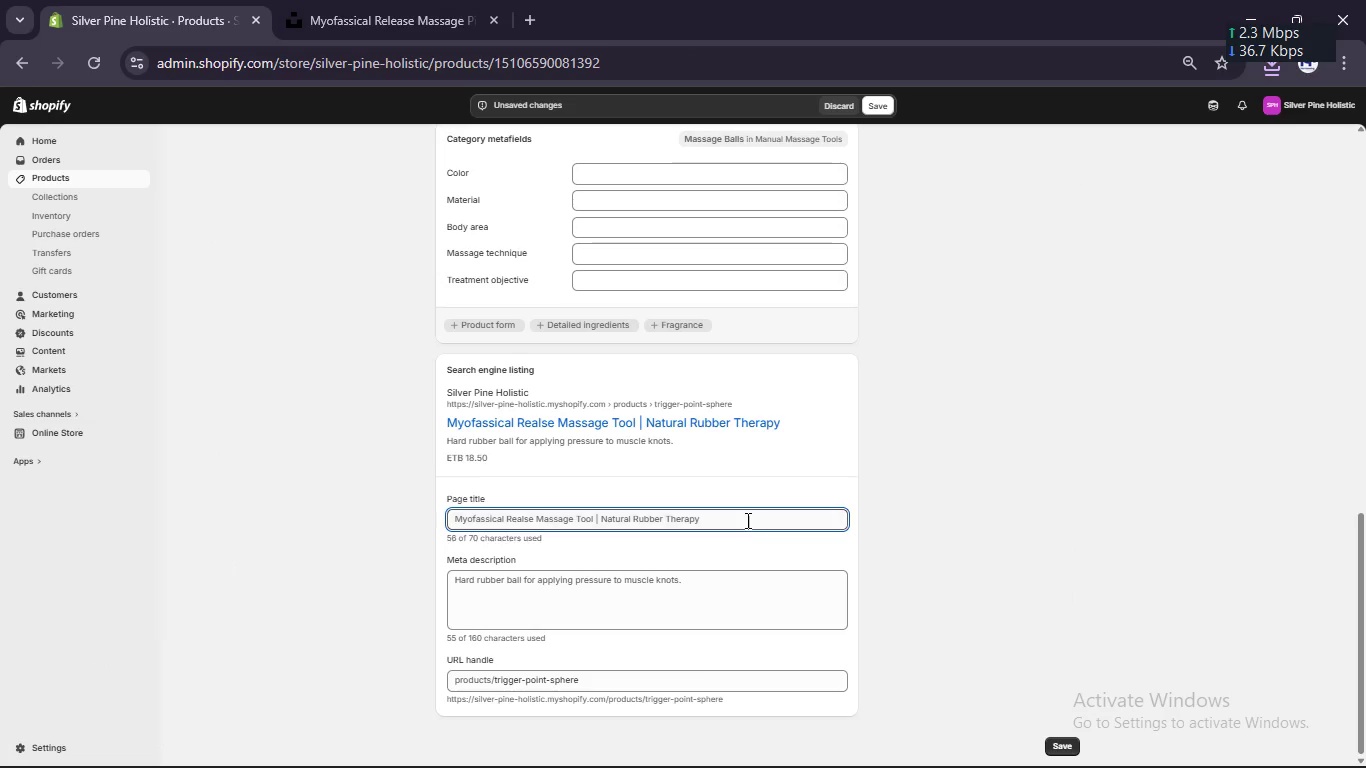 
left_click([746, 520])
 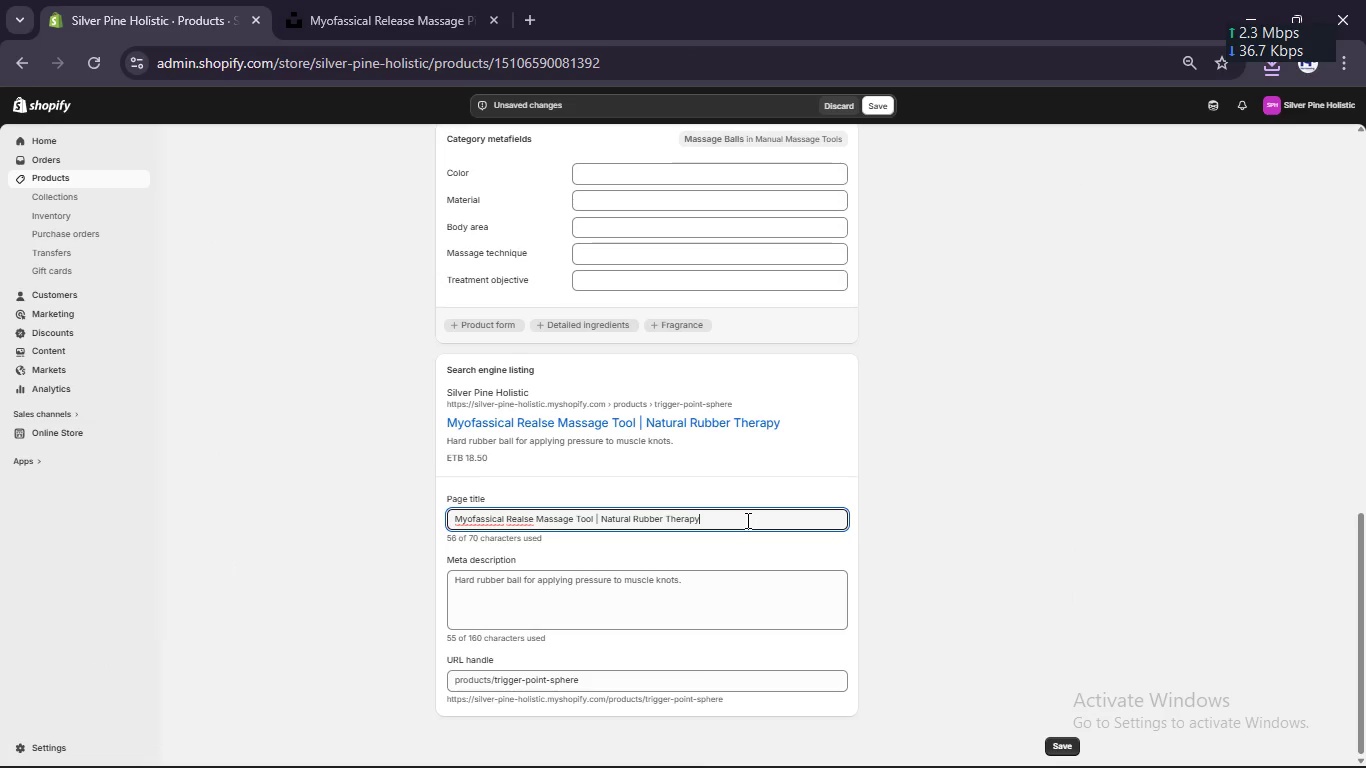 
key(Space)
 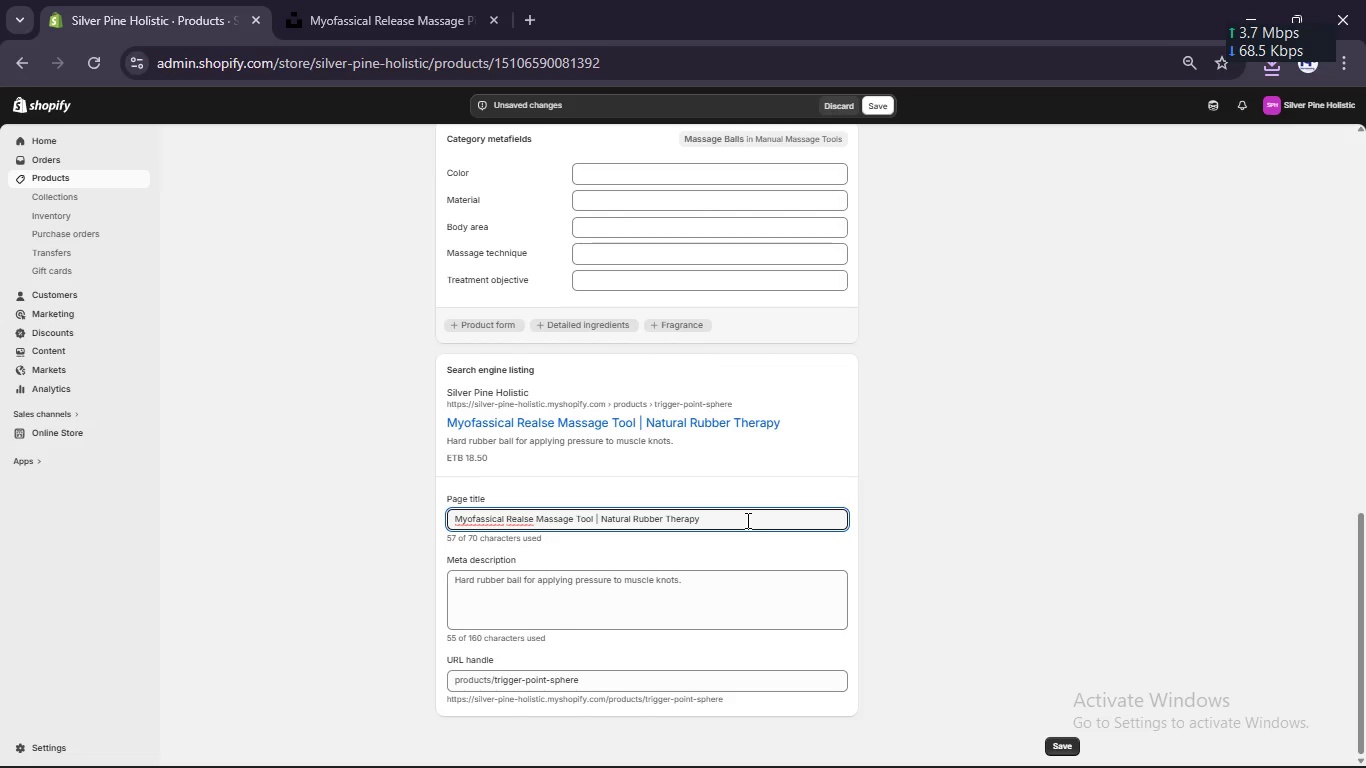 
wait(10.94)
 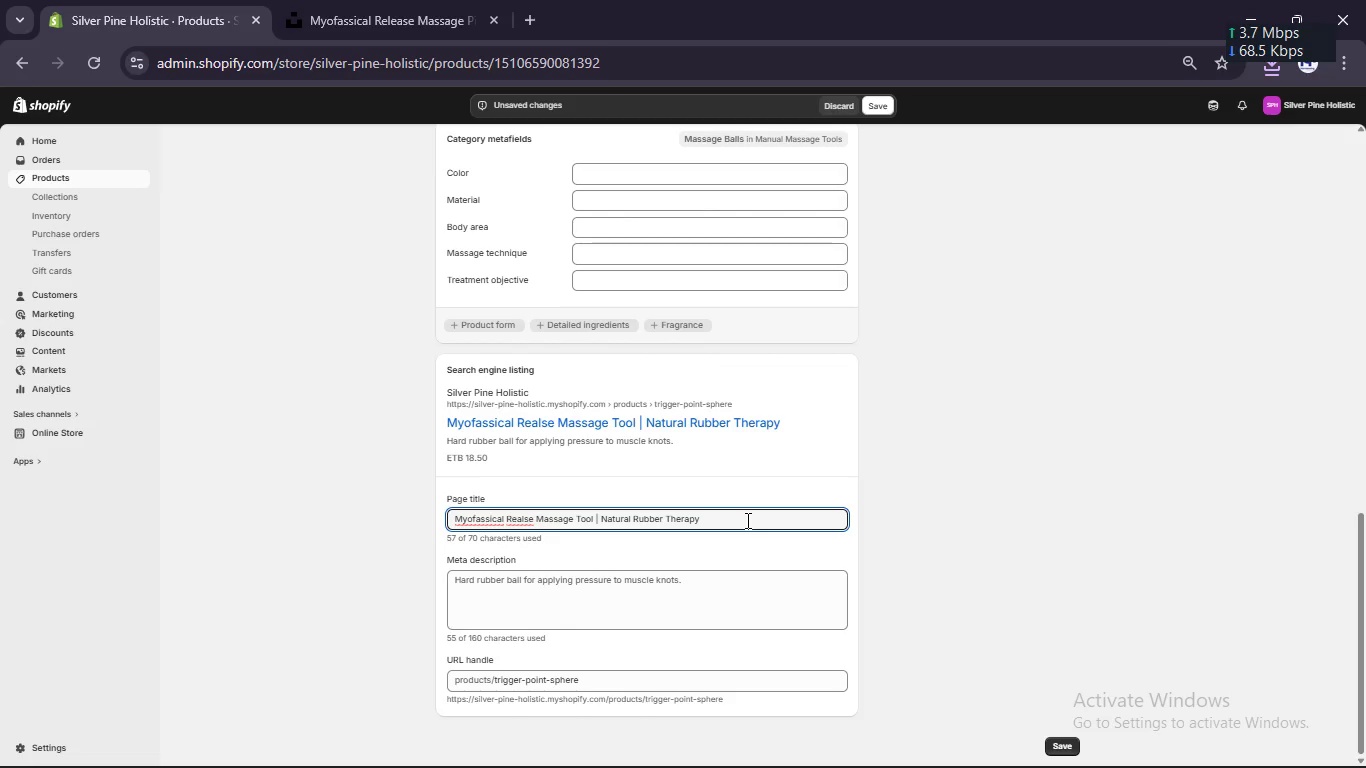 
key(Shift+ShiftLeft)
 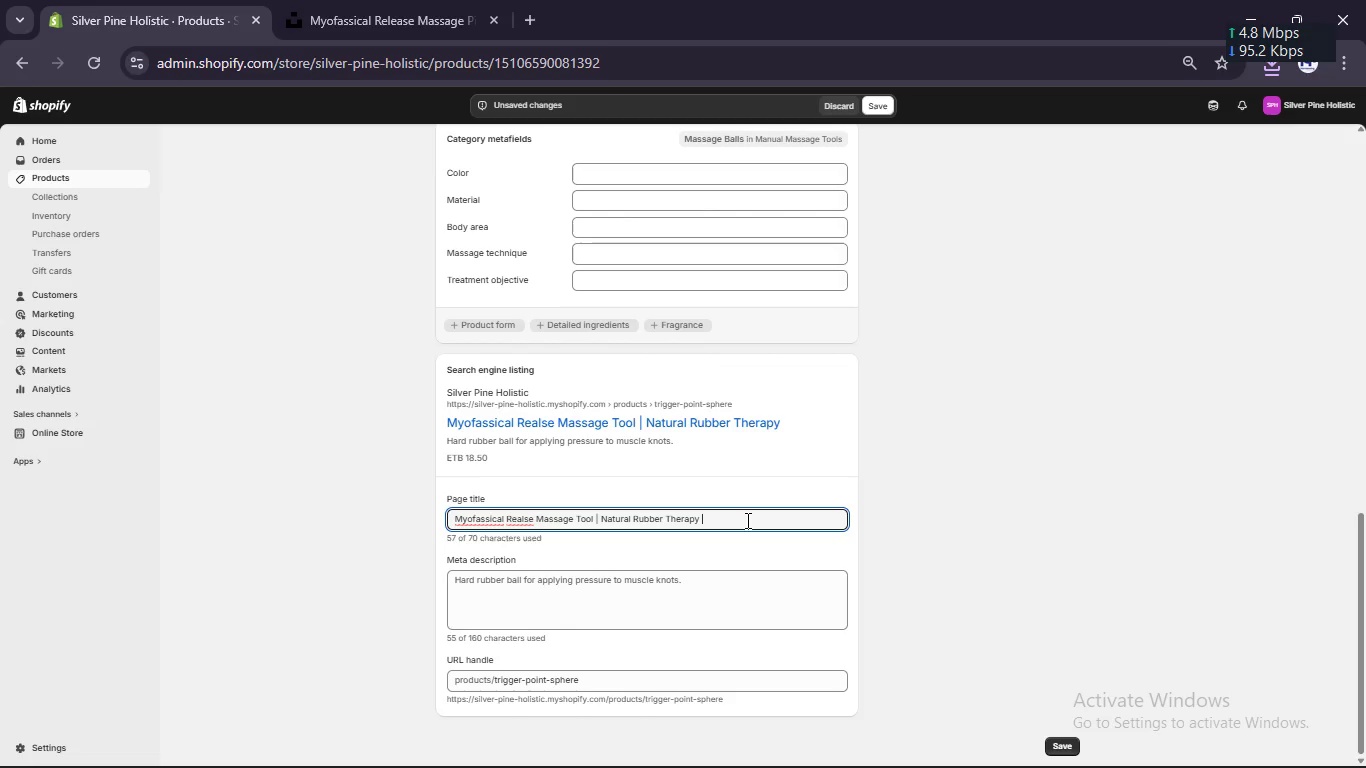 
key(Shift+Break)
 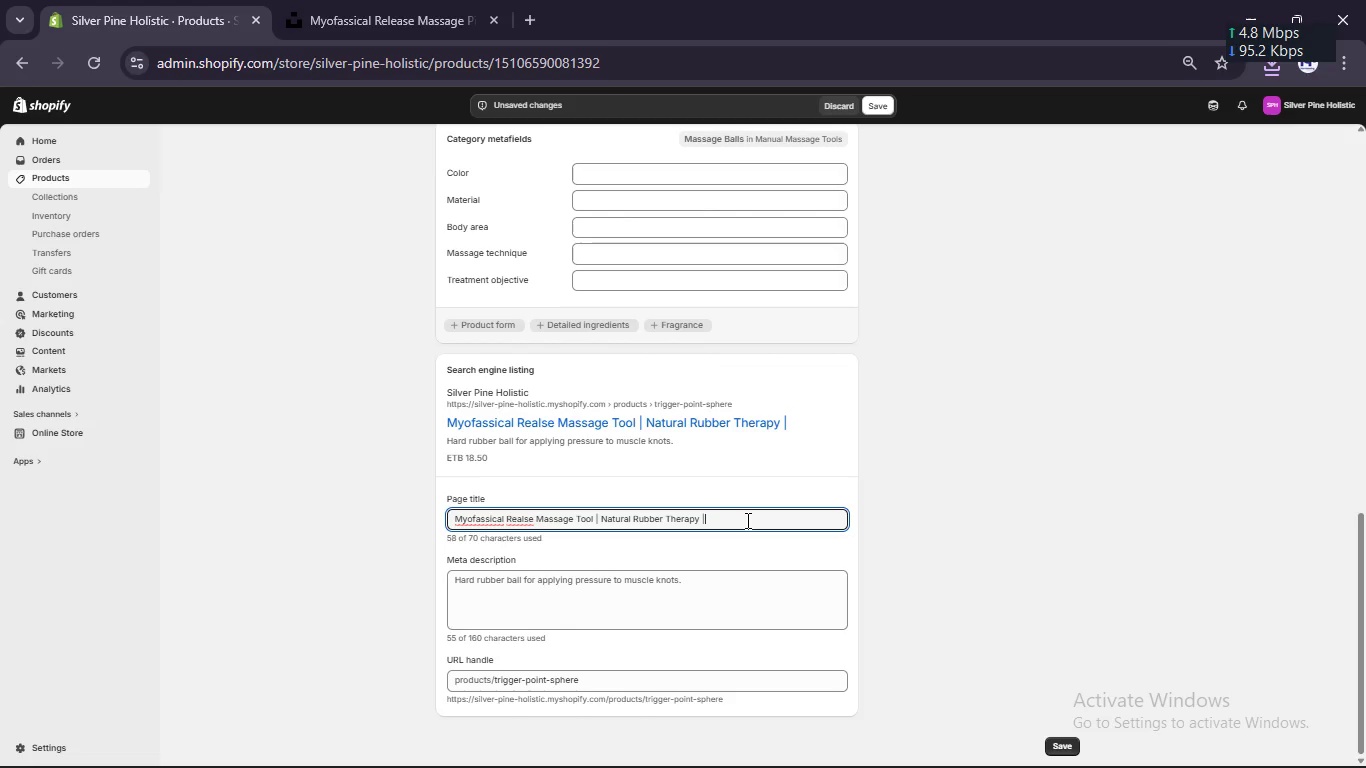 
key(Space)
 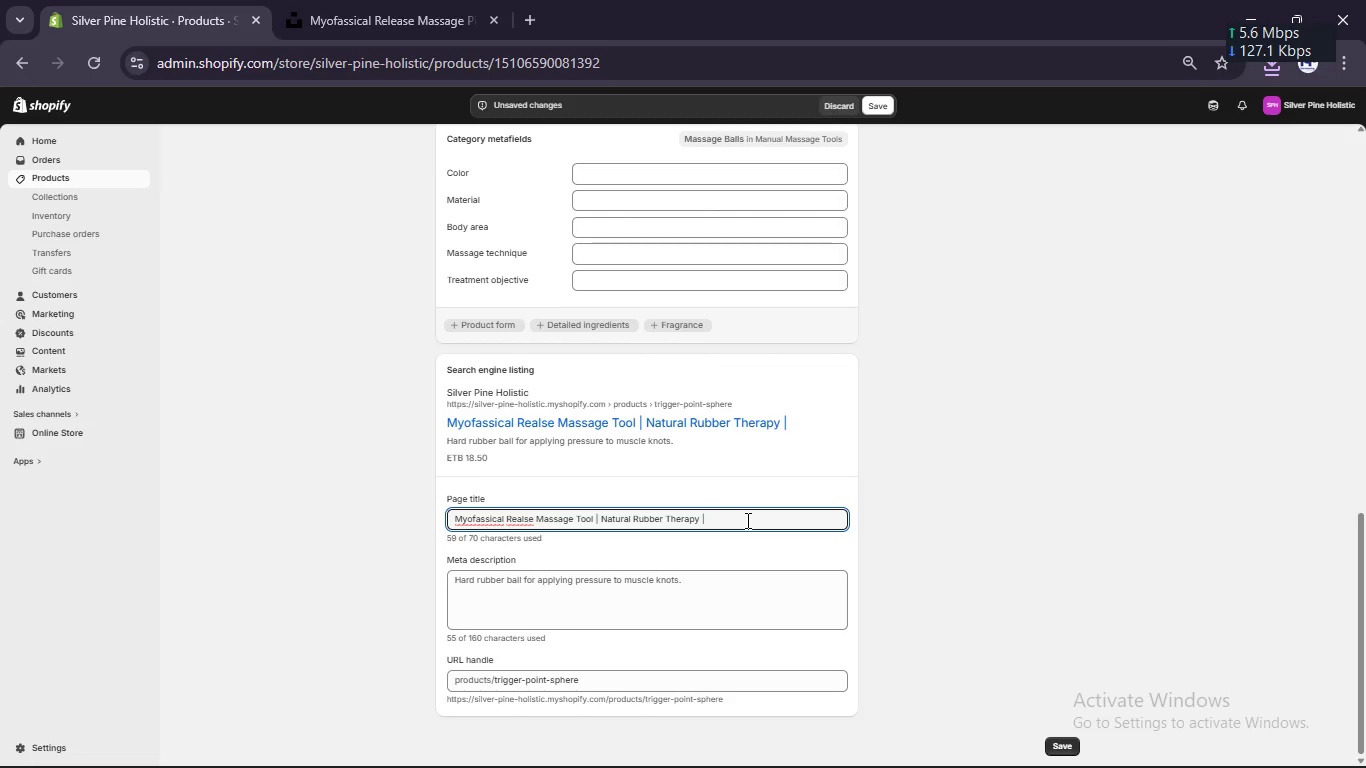 
key(Meta+MetaLeft)
 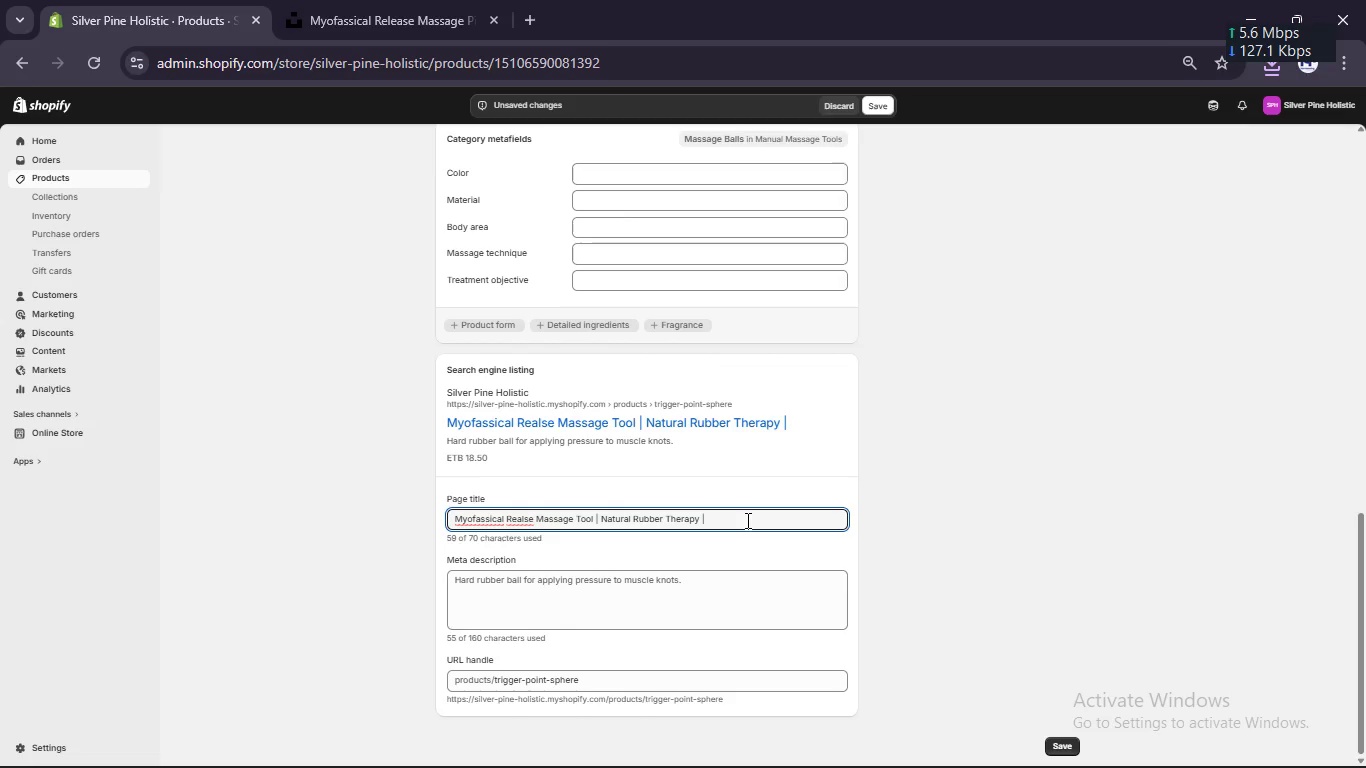 
key(Meta+V)
 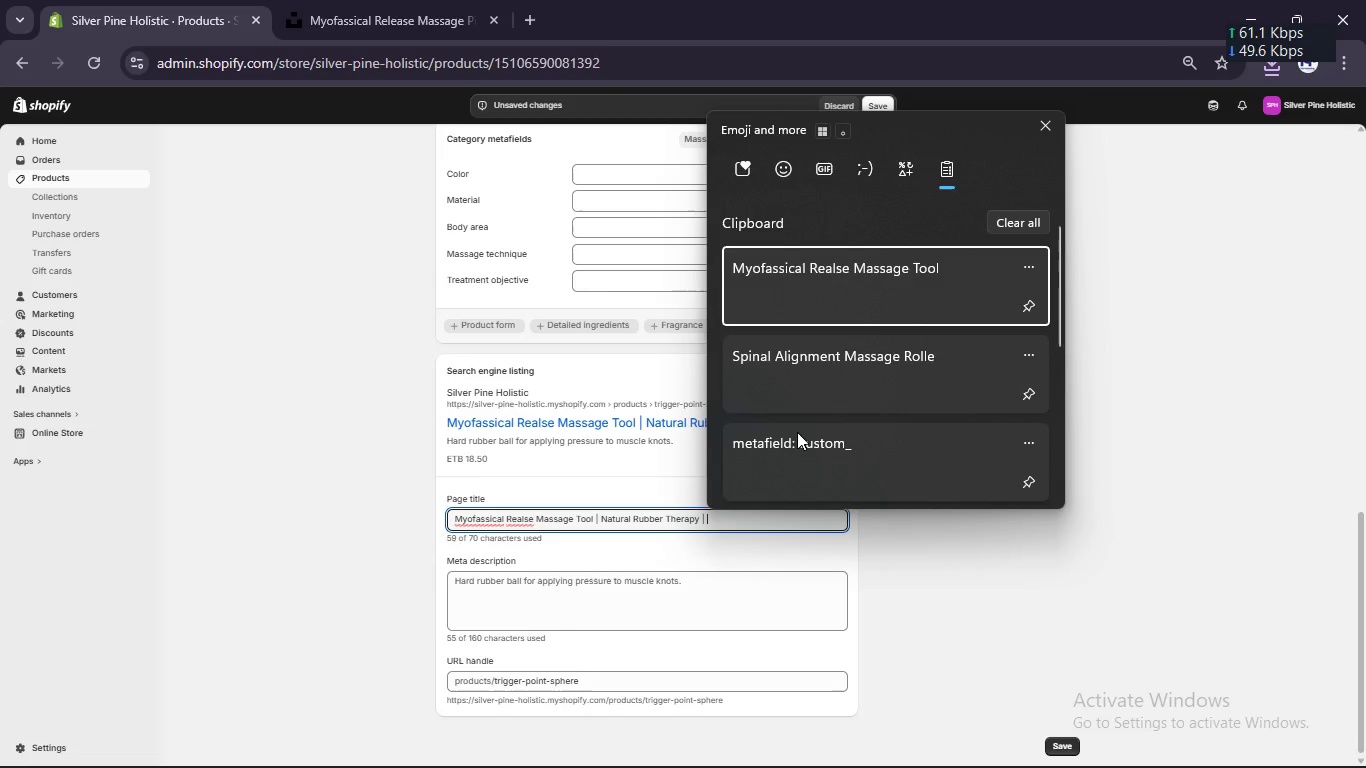 
left_click([797, 432])
 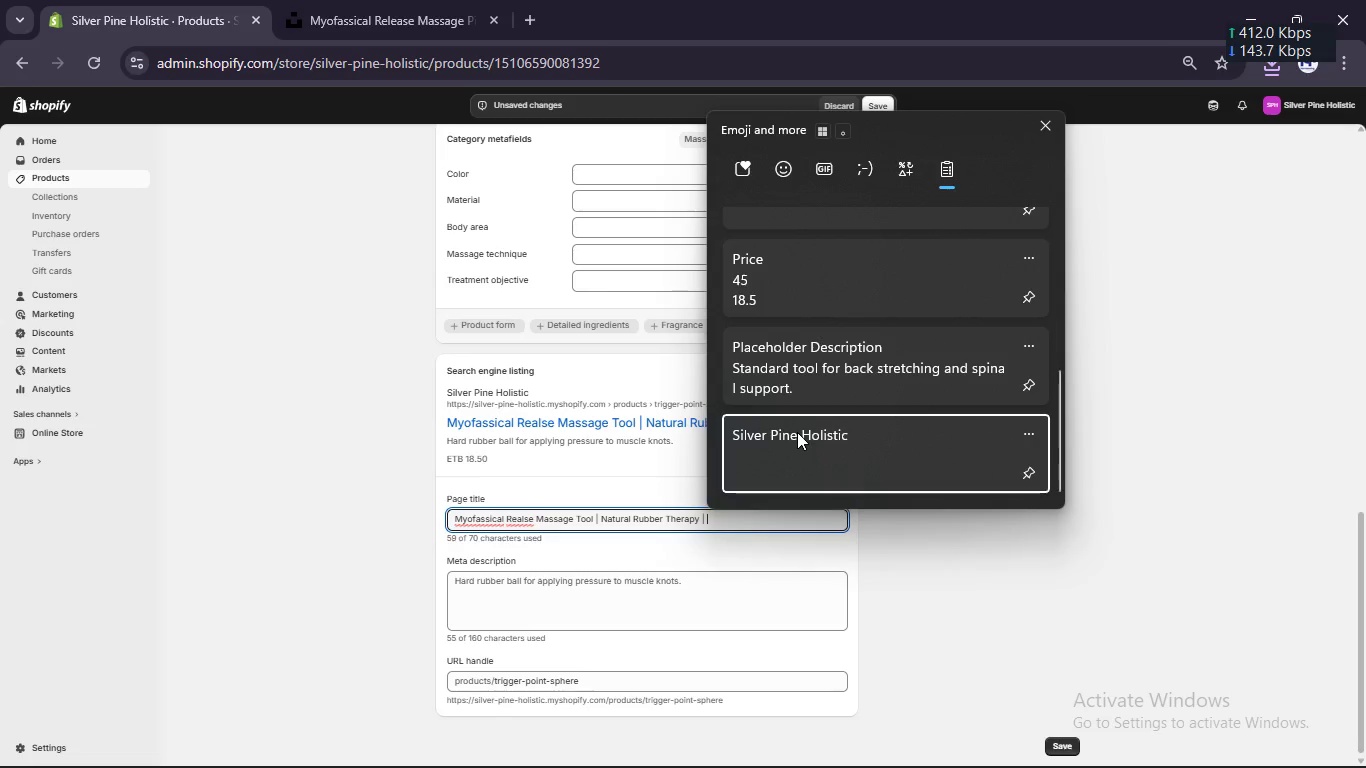 
key(Control+ControlLeft)
 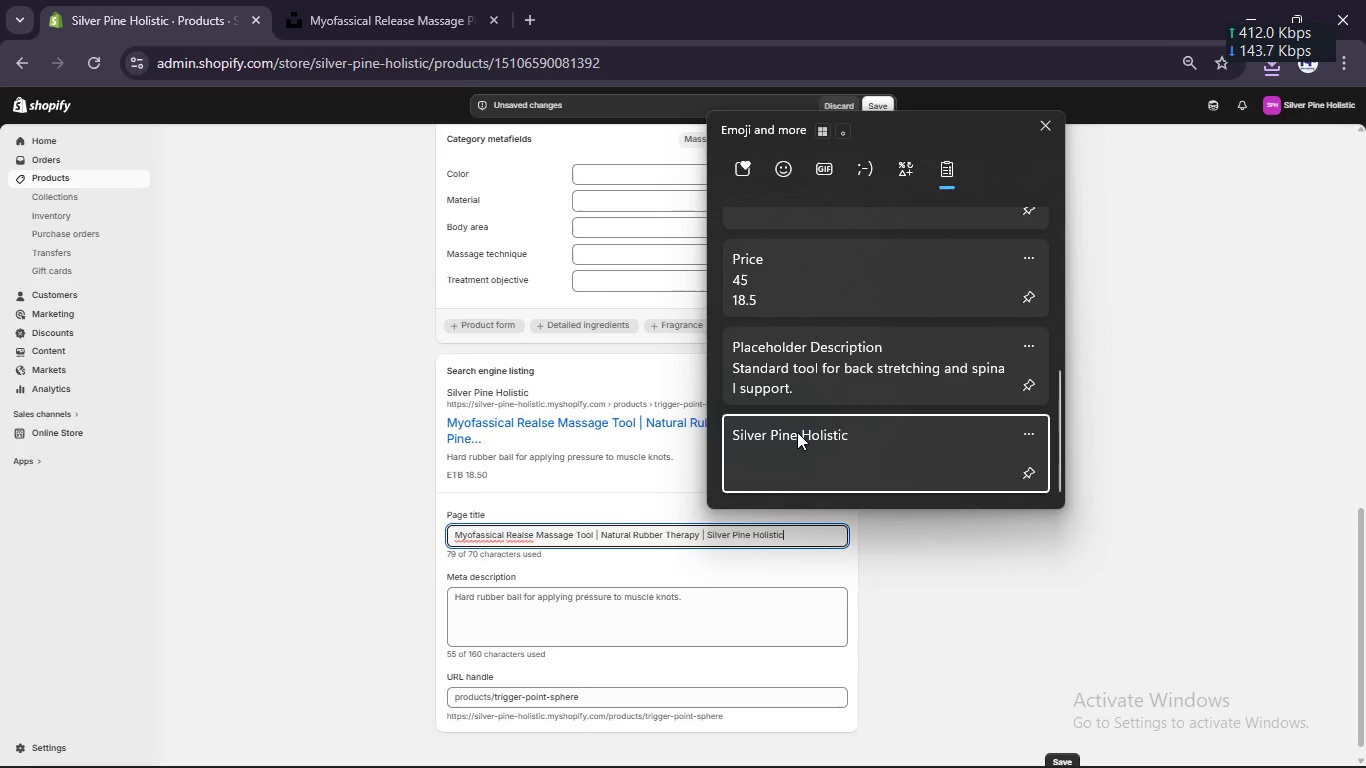 
scroll: coordinate [797, 432], scroll_direction: down, amount: 10.0
 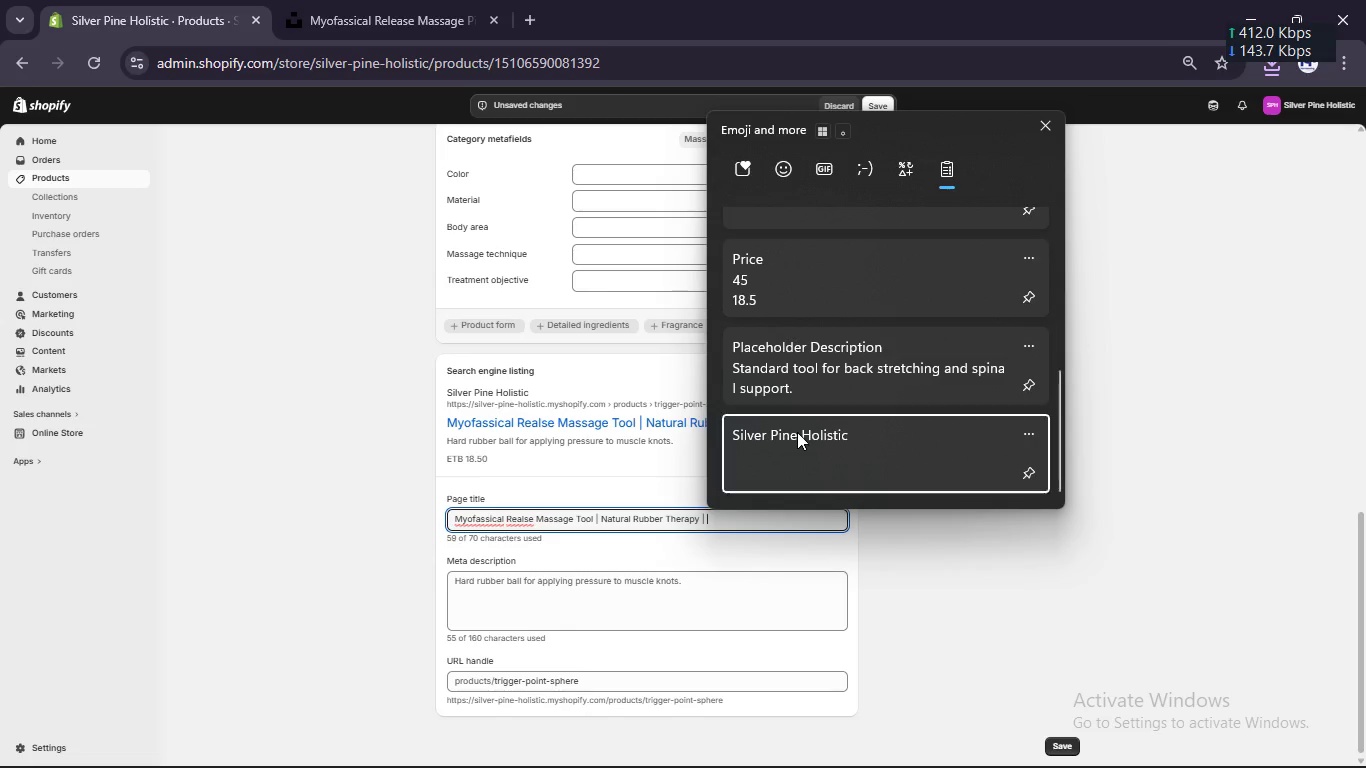 
key(Backspace)
 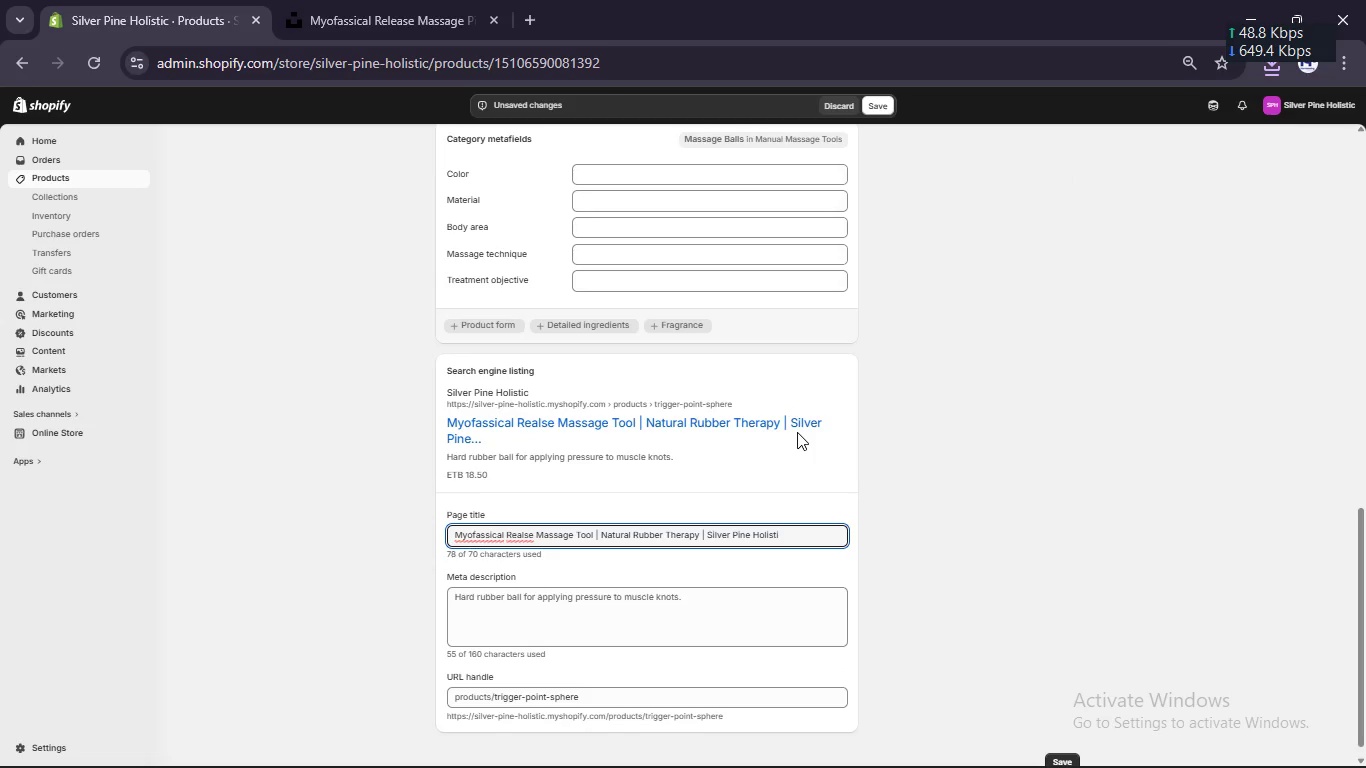 
key(Backspace)
 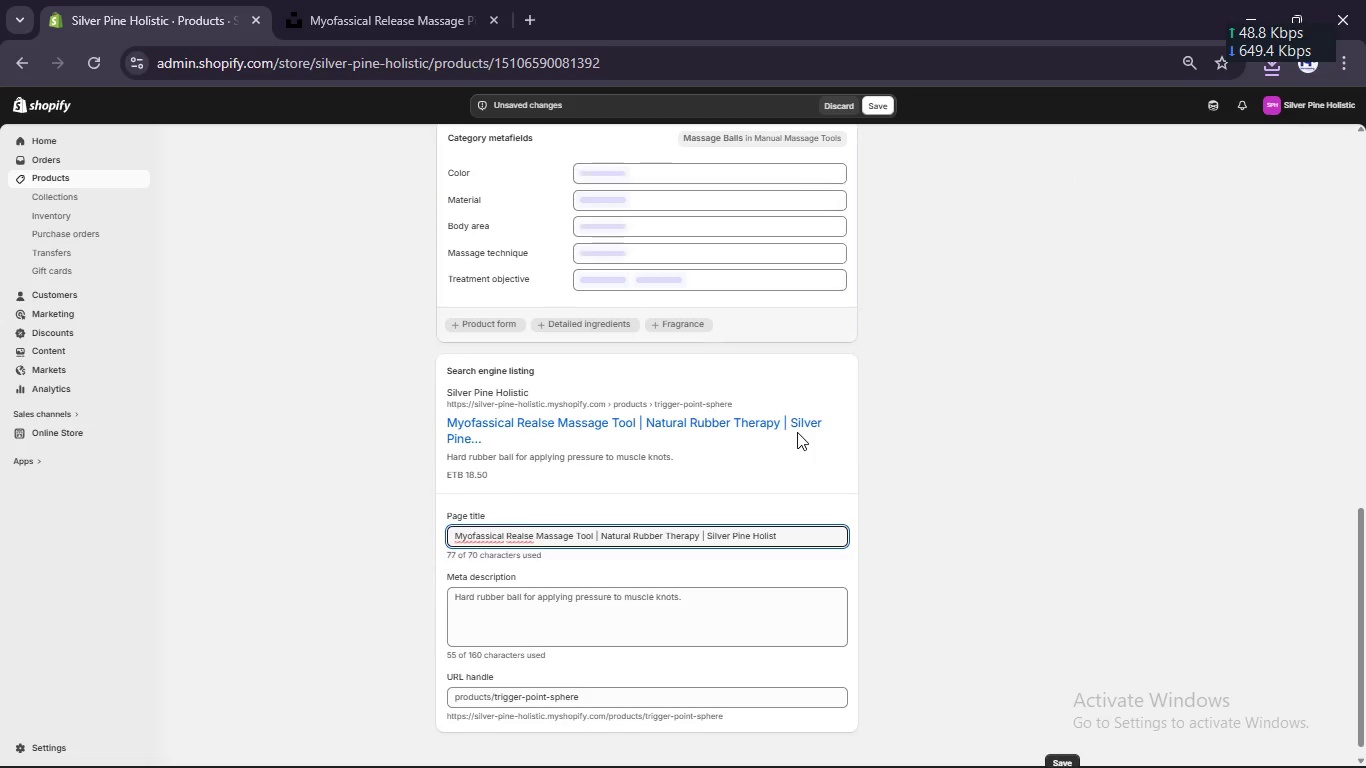 
key(Backspace)
 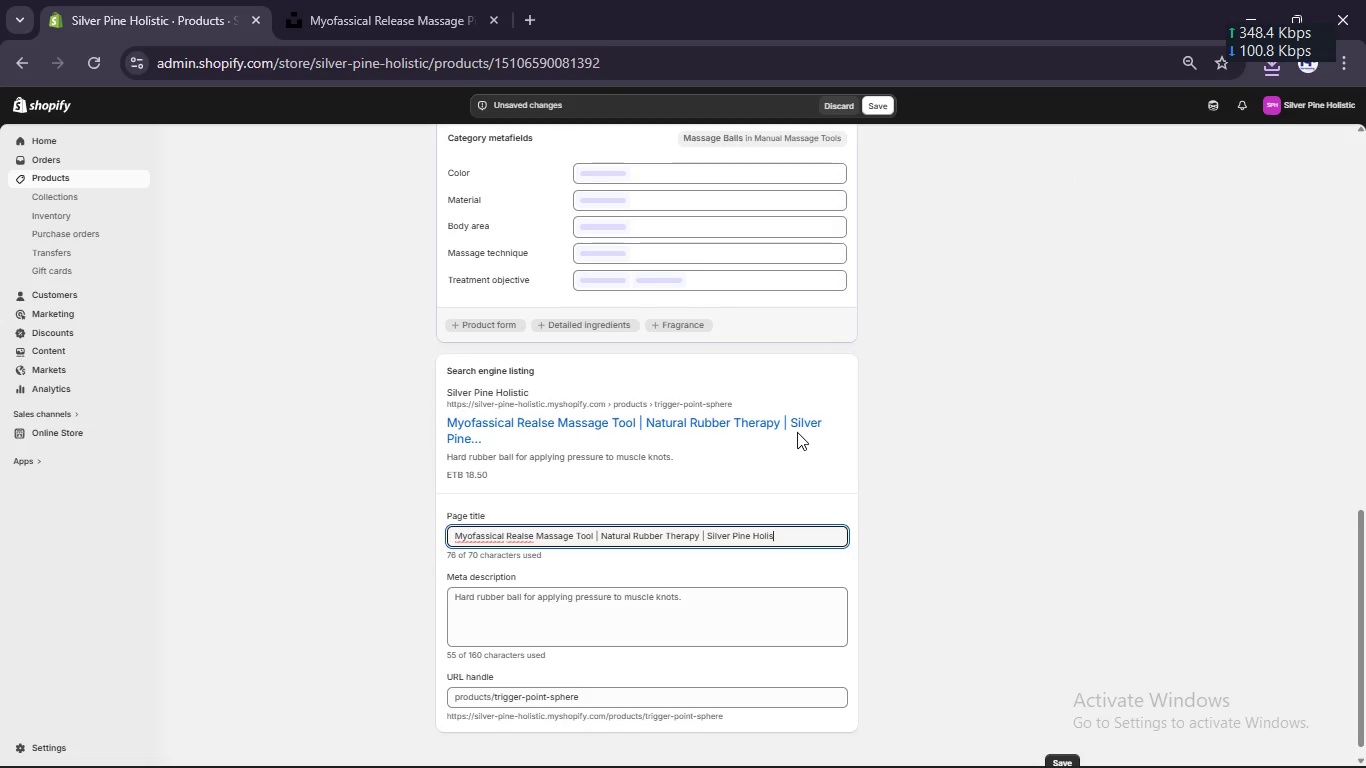 
key(Backspace)
 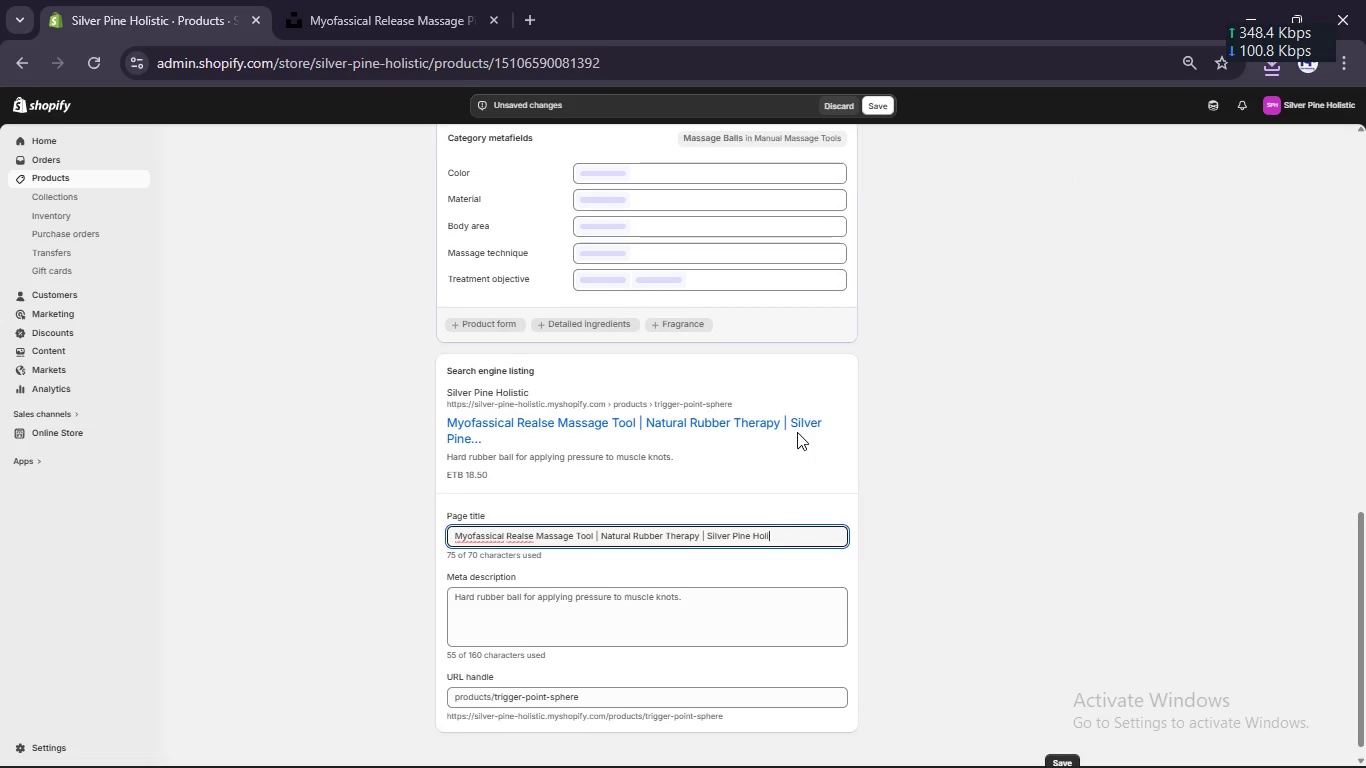 
key(Backspace)
 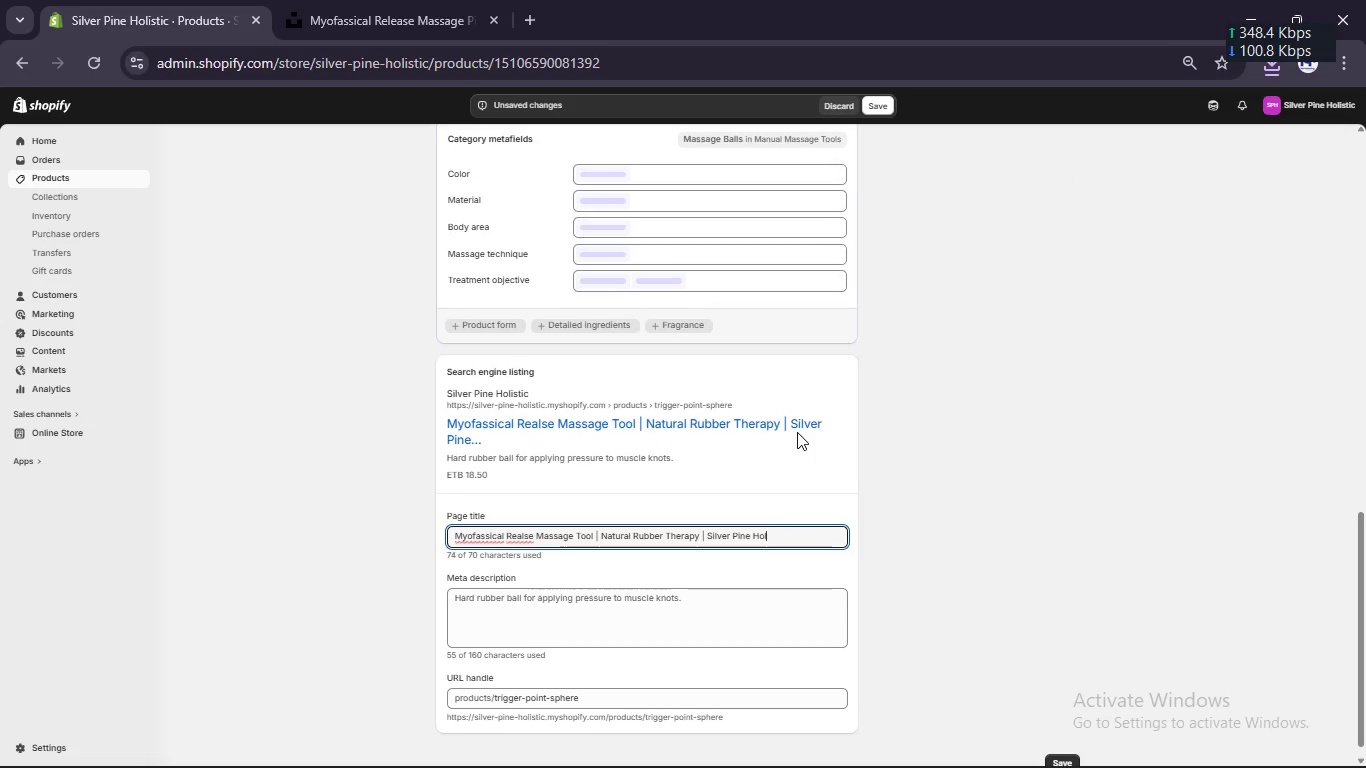 
key(Backspace)
 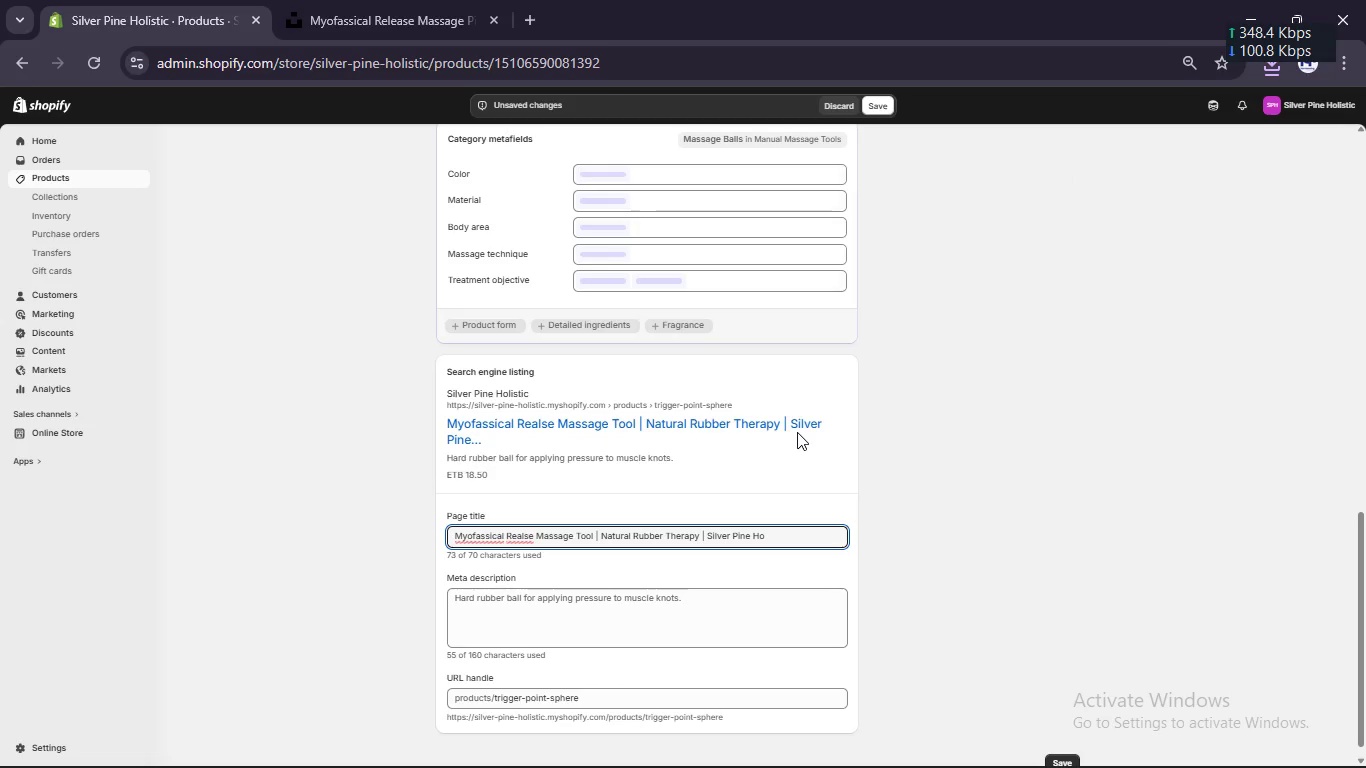 
key(Backspace)
 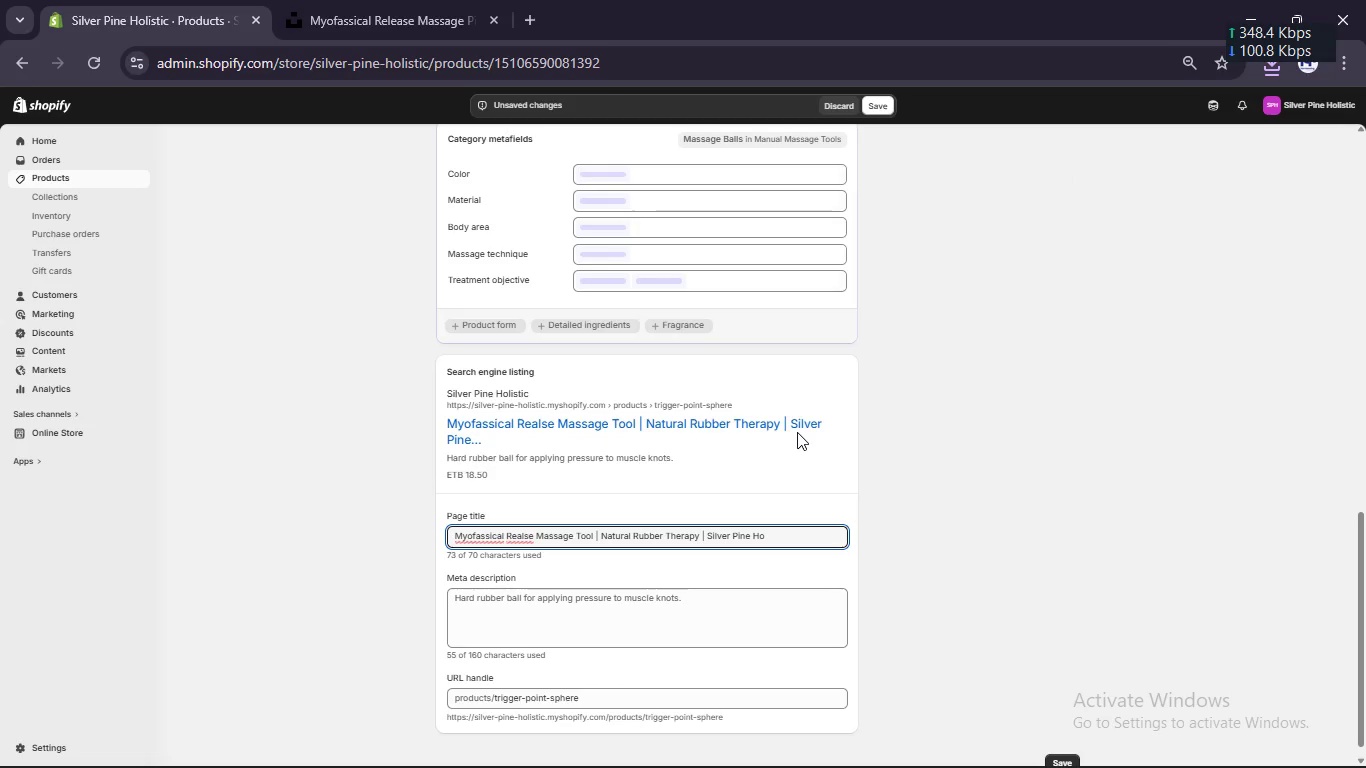 
key(Backspace)
 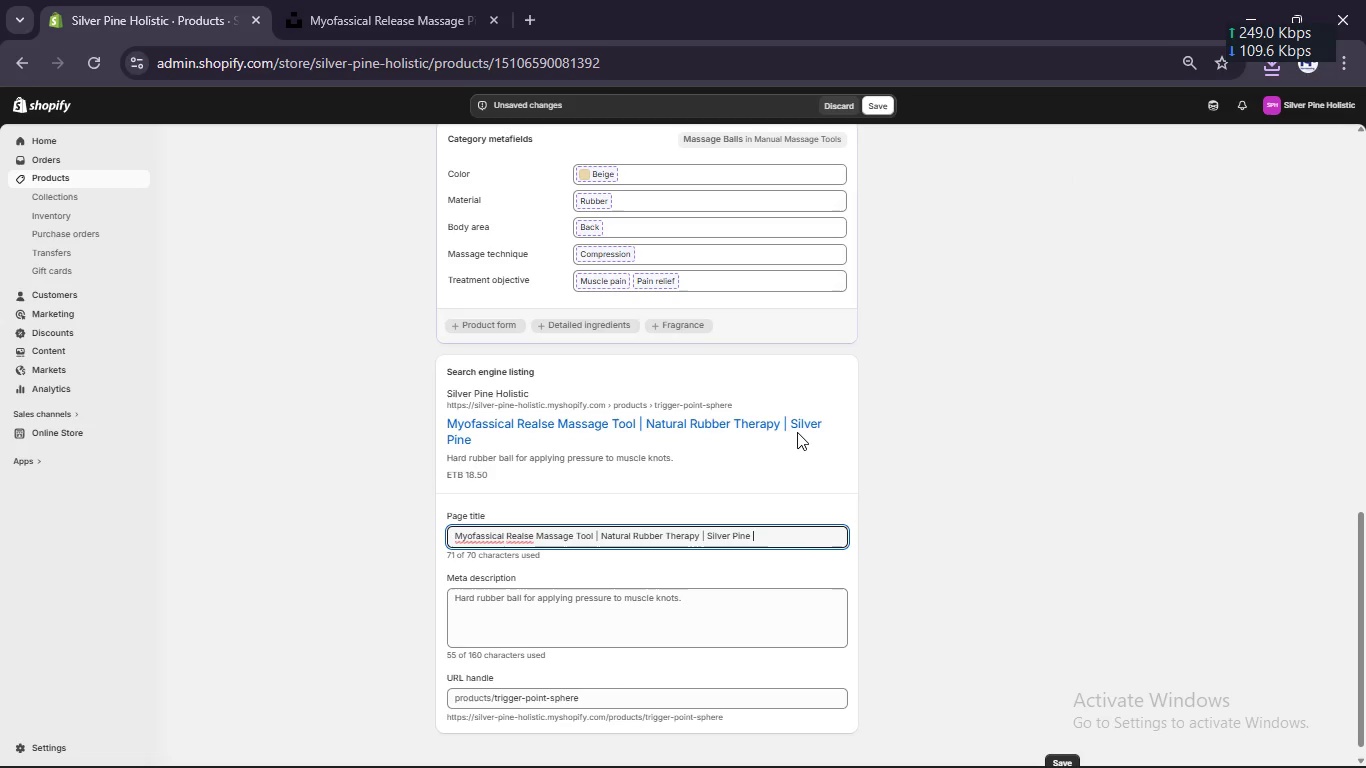 
key(Backspace)
 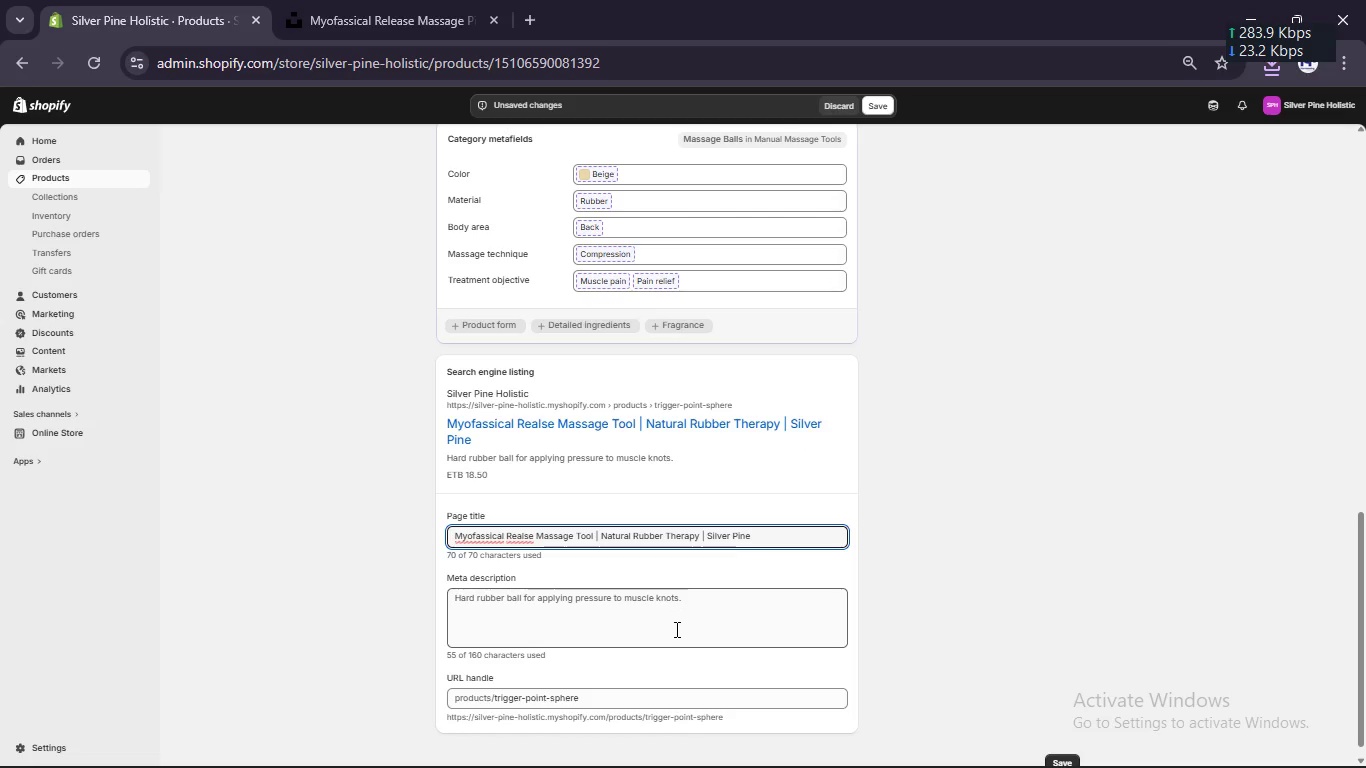 
left_click([668, 613])
 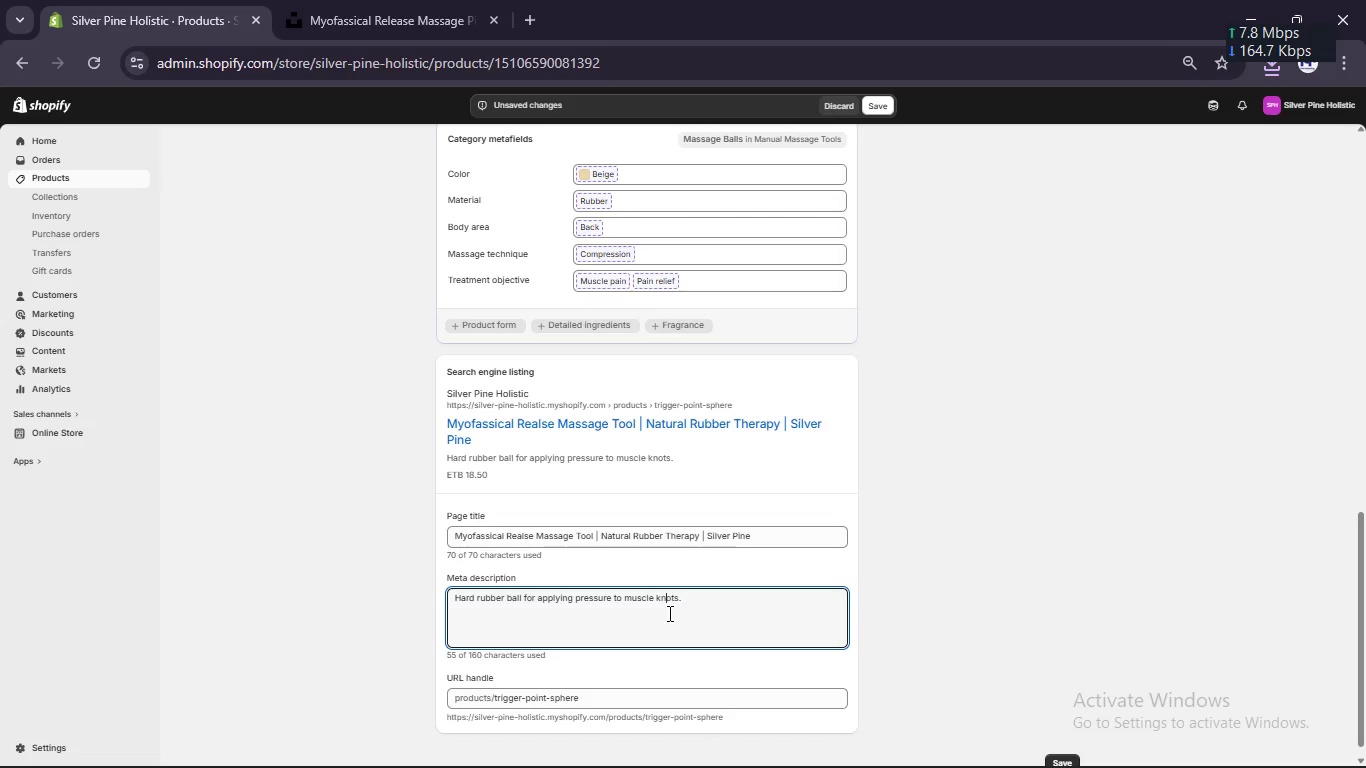 
key(Control+A)
 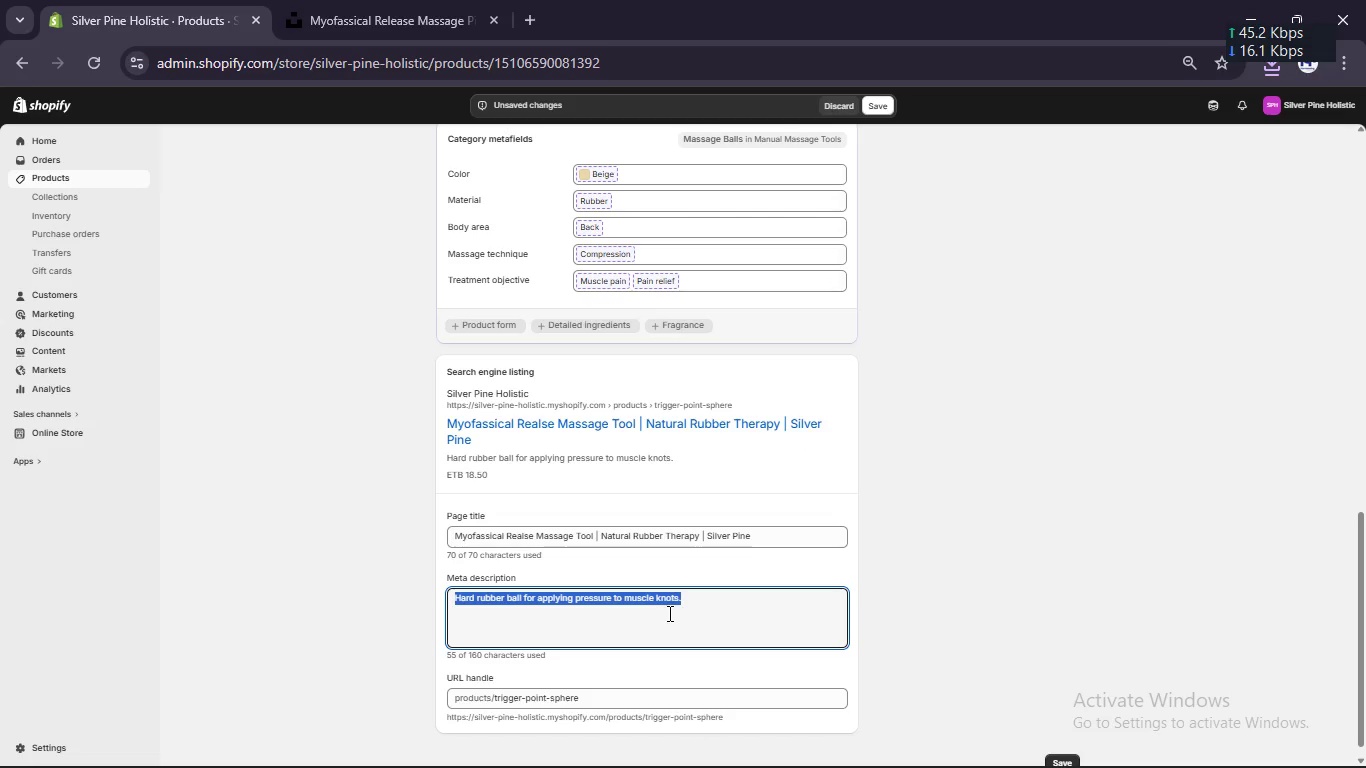 
type(Natural rubber massage tool designd for trigger poit)
key(Backspace)
type(nt therapt)
key(Backspace)
type(y, muscle recovery, and holistic wellness routines at home.)
 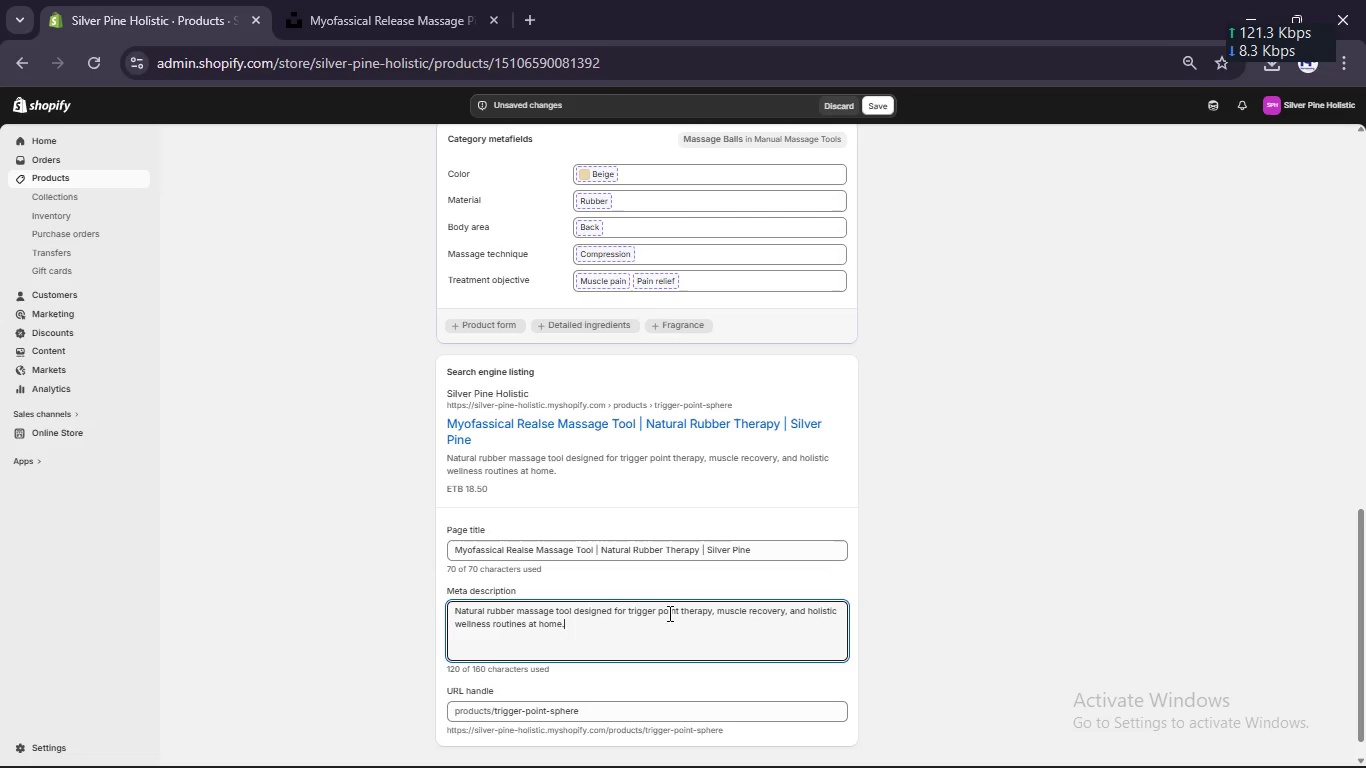 
scroll: coordinate [906, 577], scroll_direction: up, amount: 1.0
 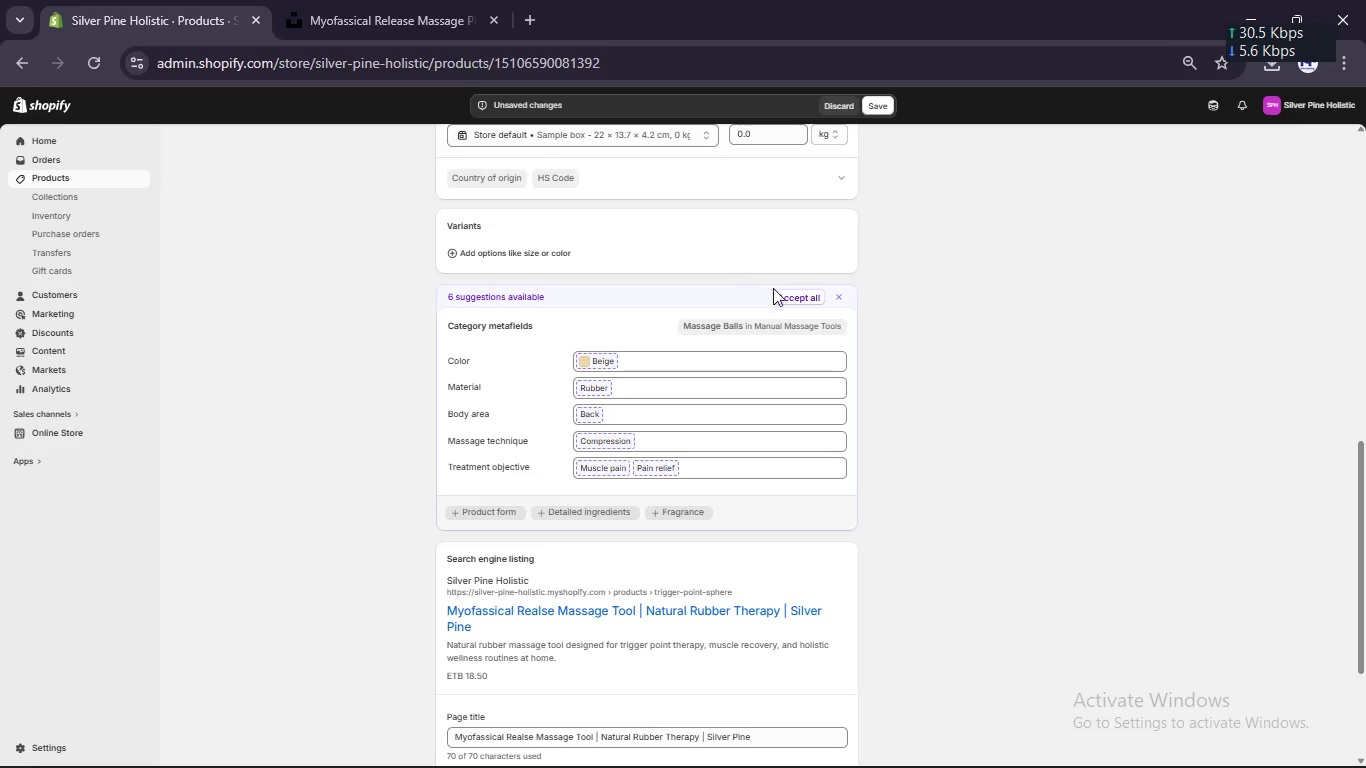 
left_click([777, 296])
 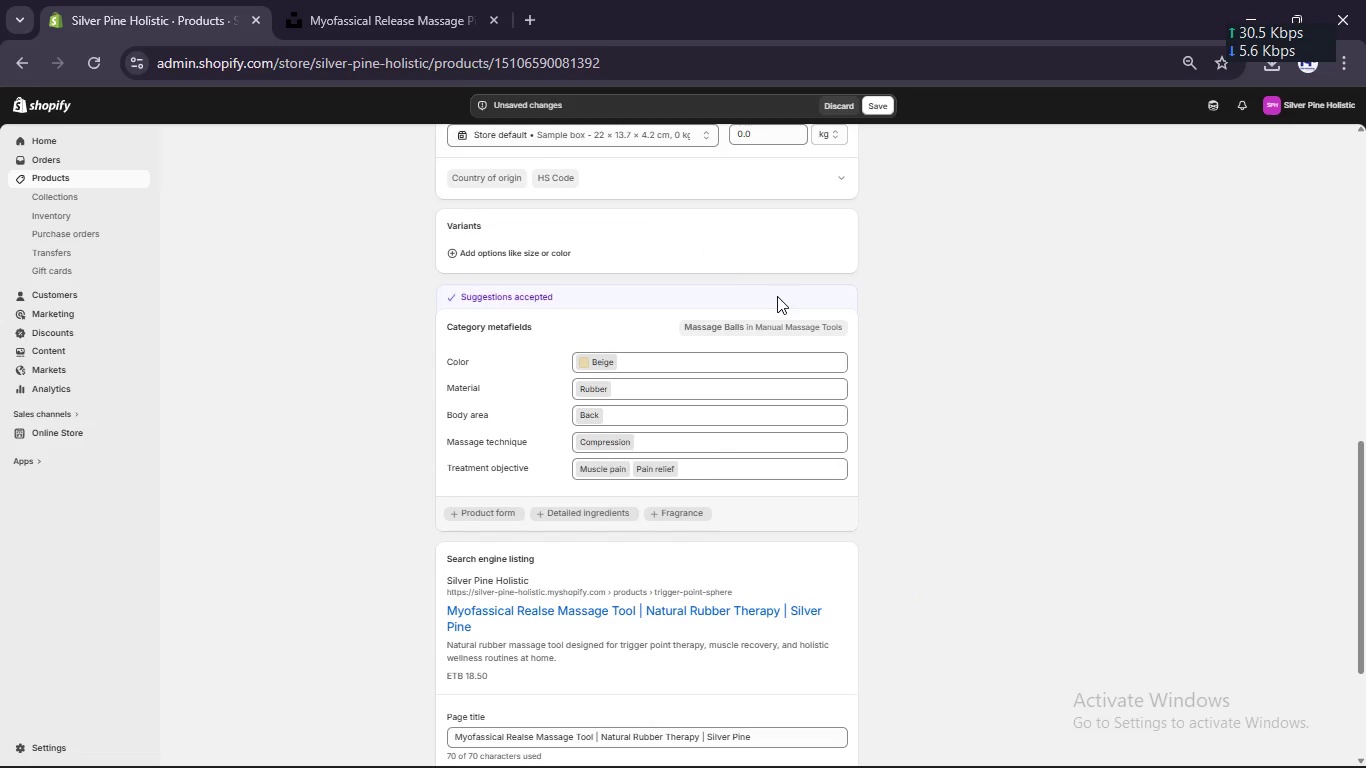 
scroll: coordinate [777, 296], scroll_direction: up, amount: 5.0
 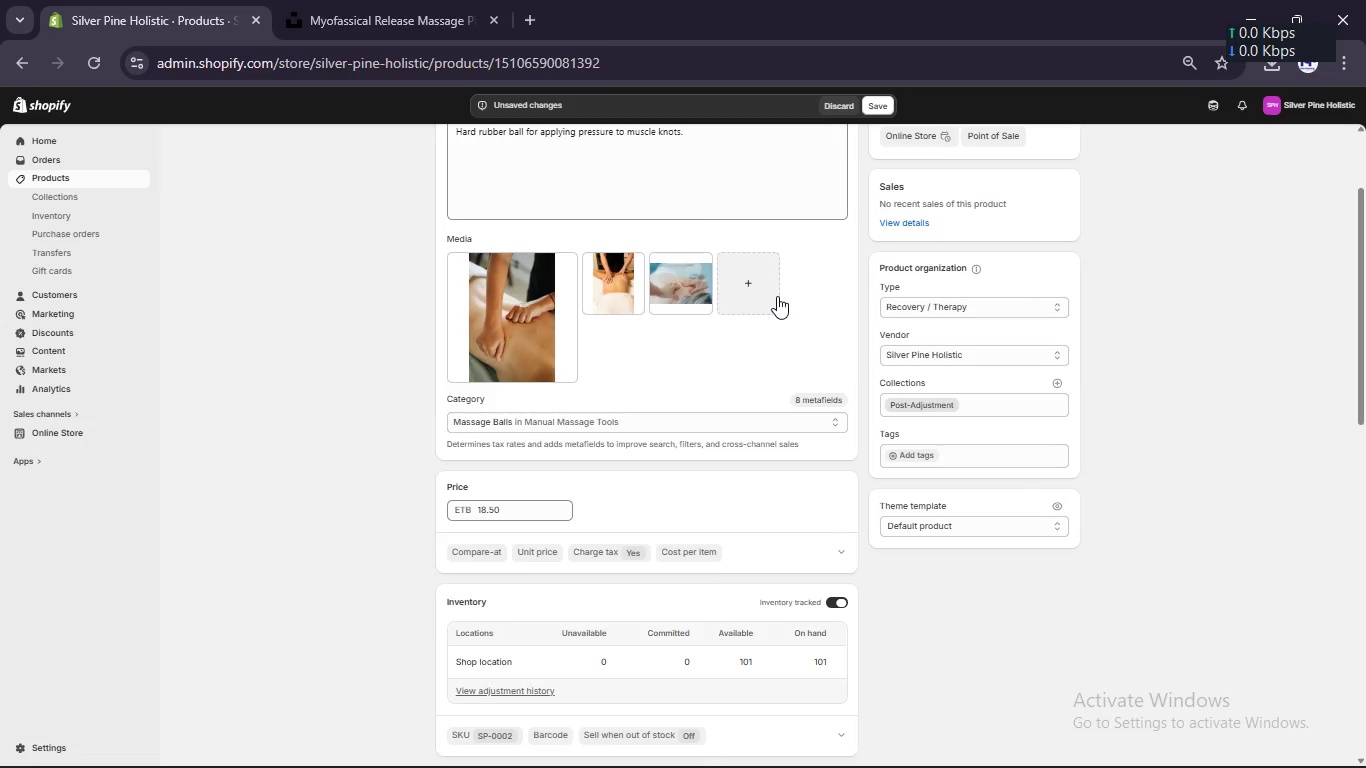 
scroll: coordinate [777, 296], scroll_direction: none, amount: 0.0
 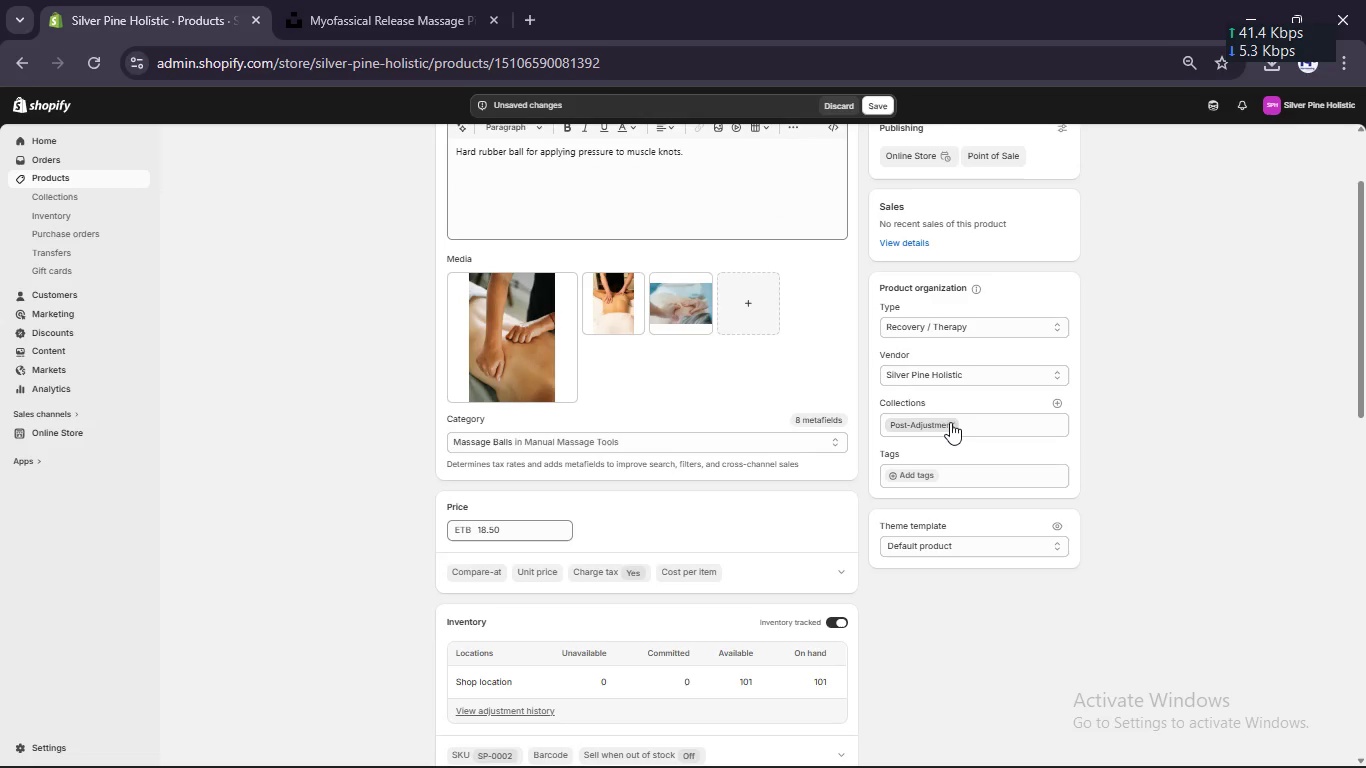 
left_click([950, 426])
 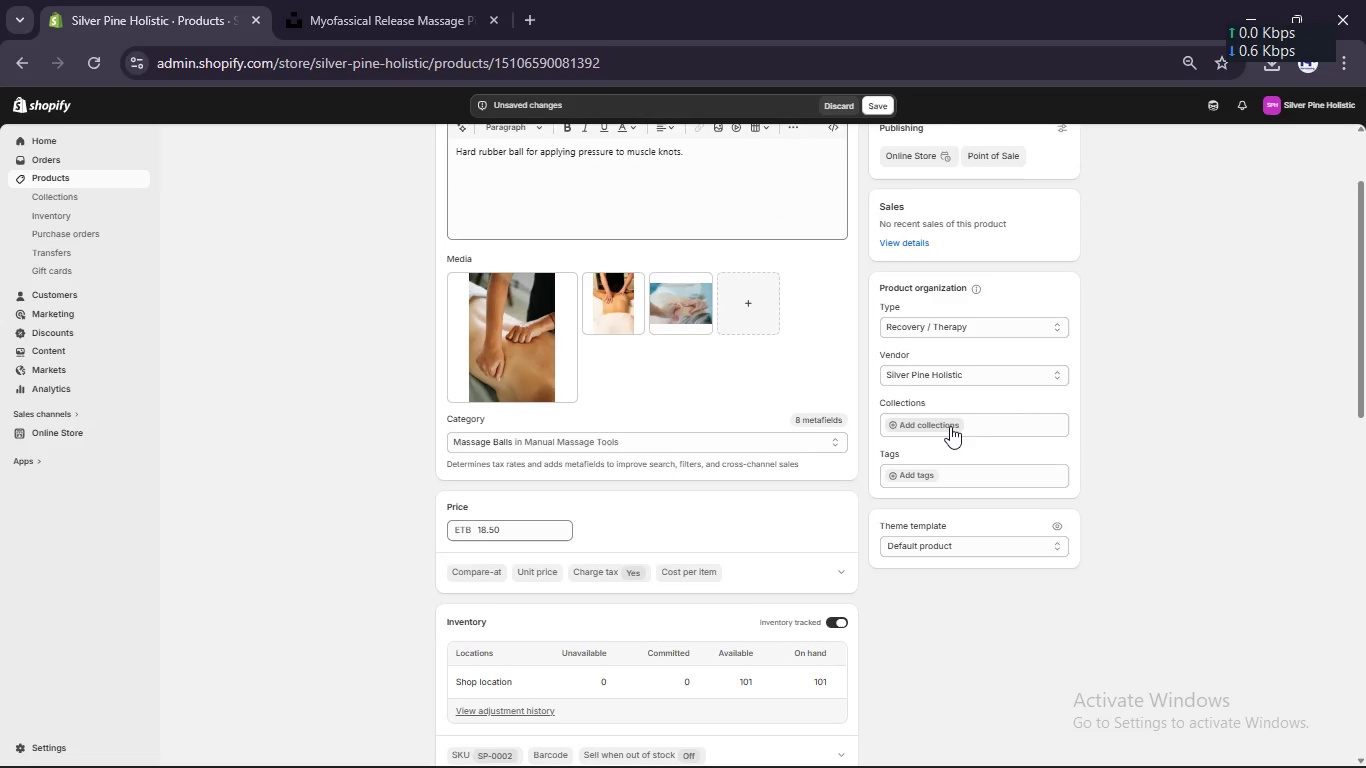 
left_click([950, 426])
 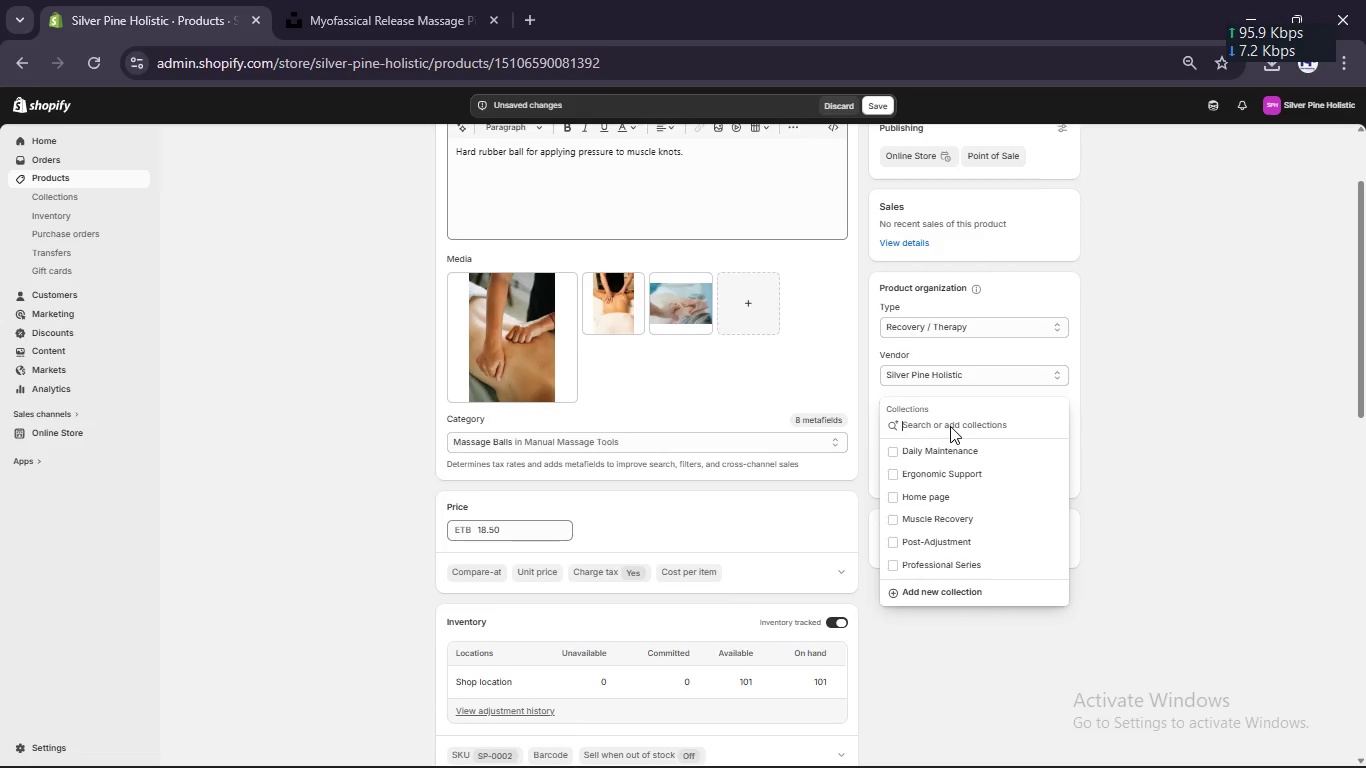 
wait(6.34)
 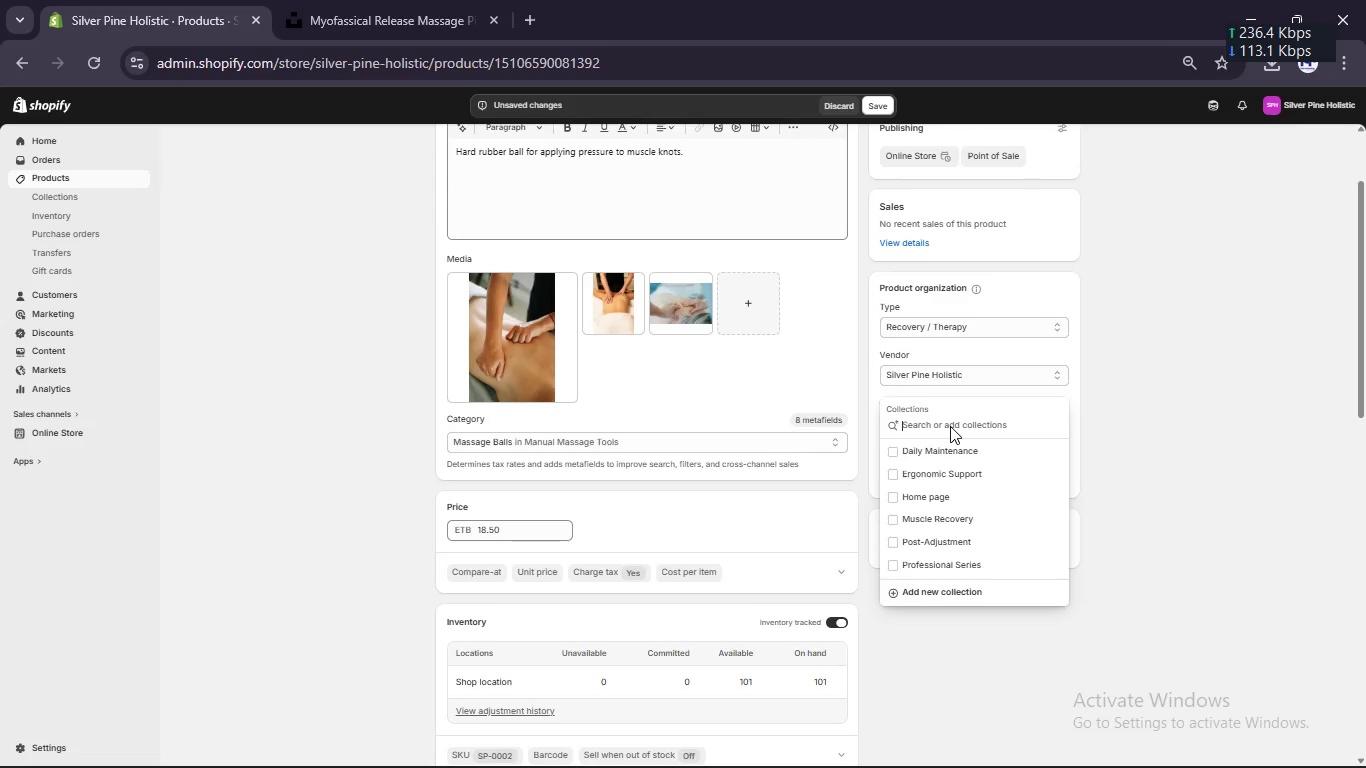 
left_click([950, 540])
 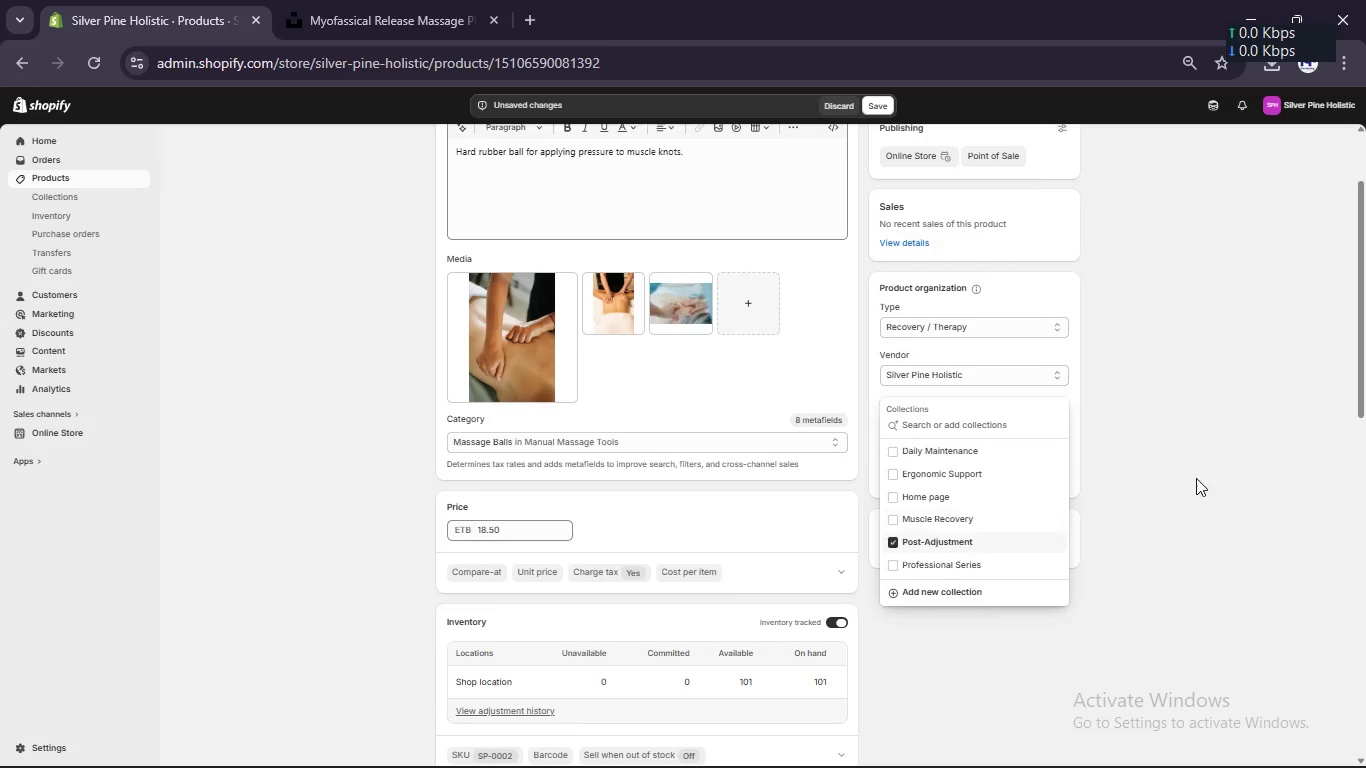 
left_click([1231, 471])
 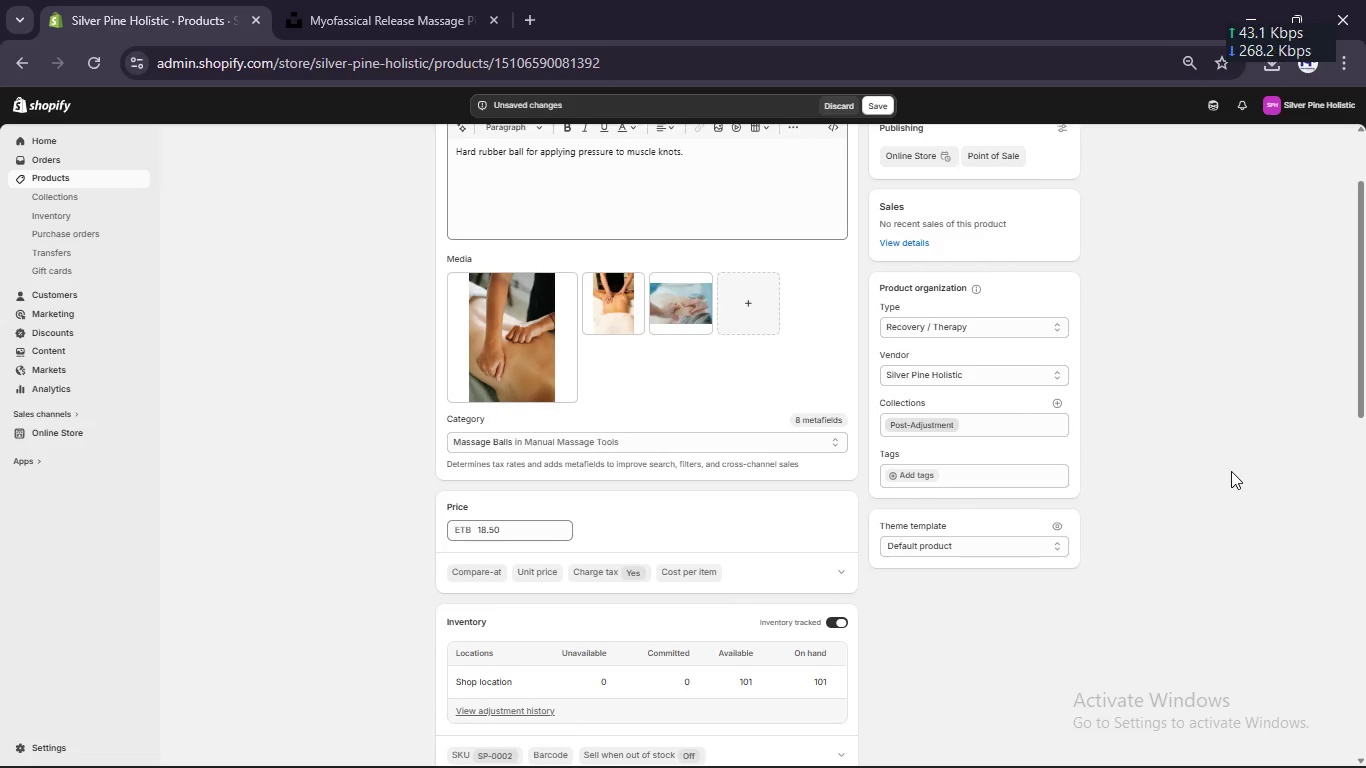 
scroll: coordinate [1231, 471], scroll_direction: up, amount: 10.0
 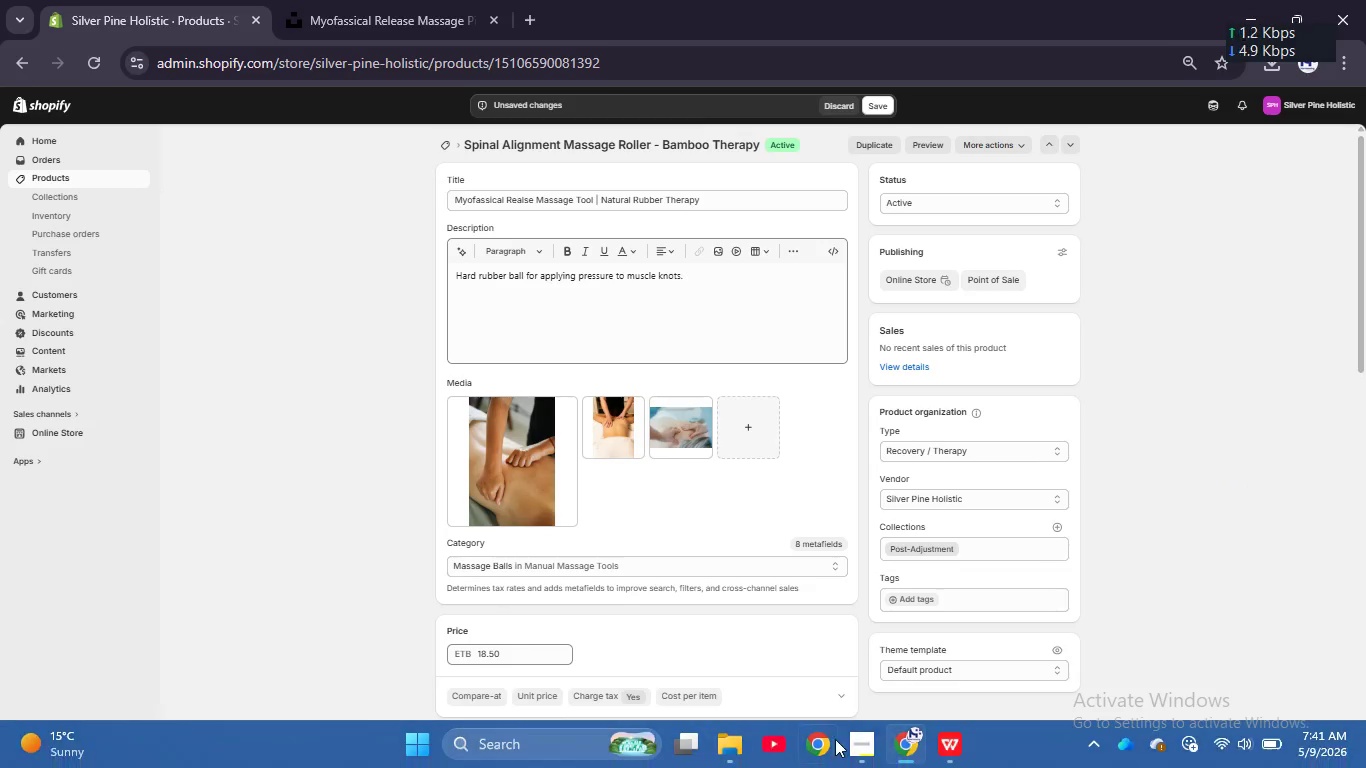 
left_click([873, 737])